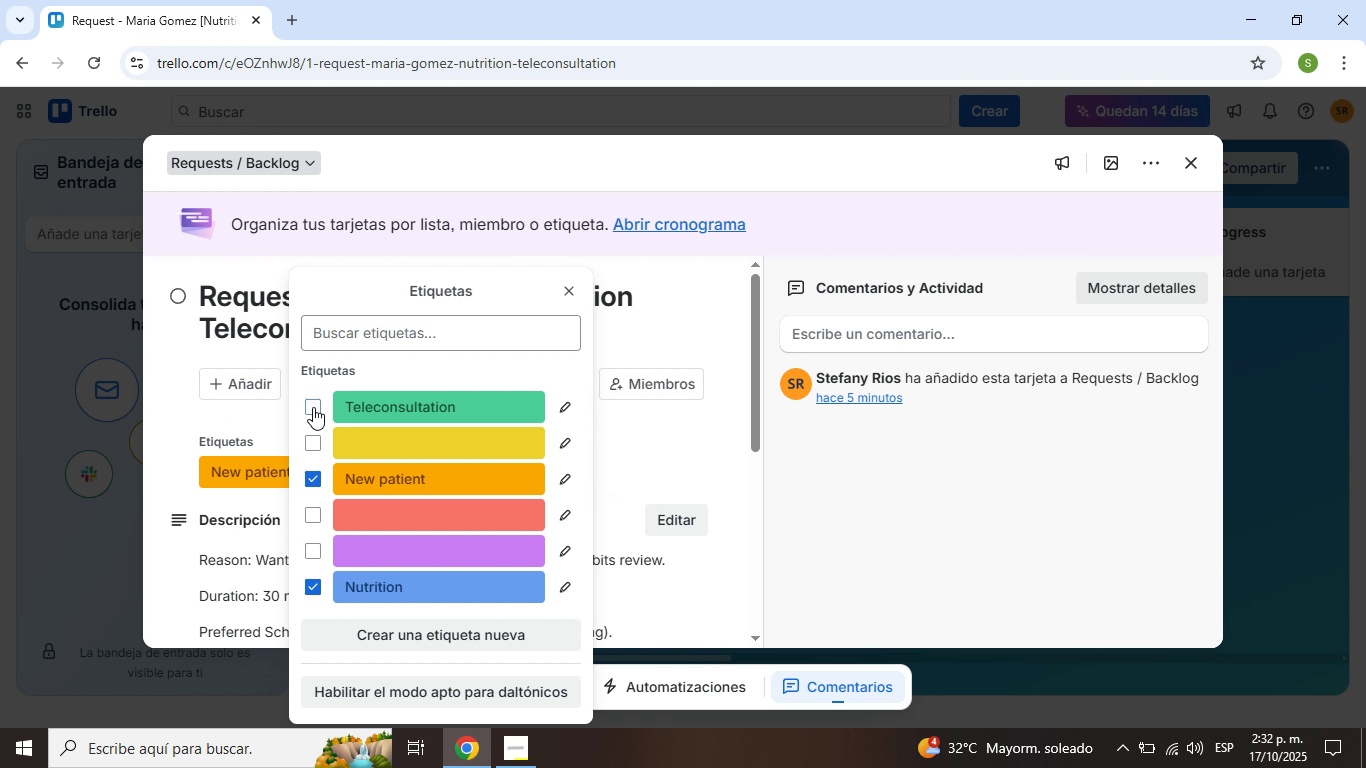 
left_click([313, 407])
 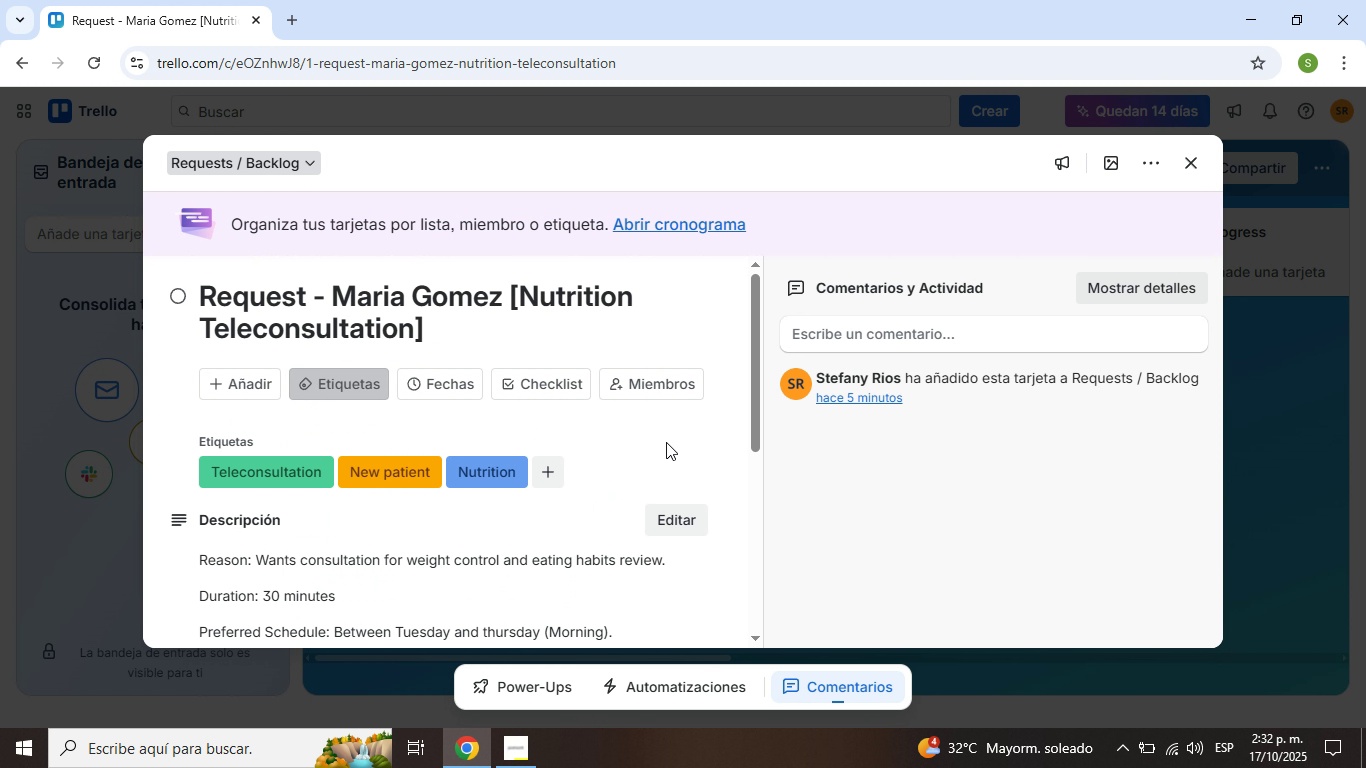 
left_click([666, 442])
 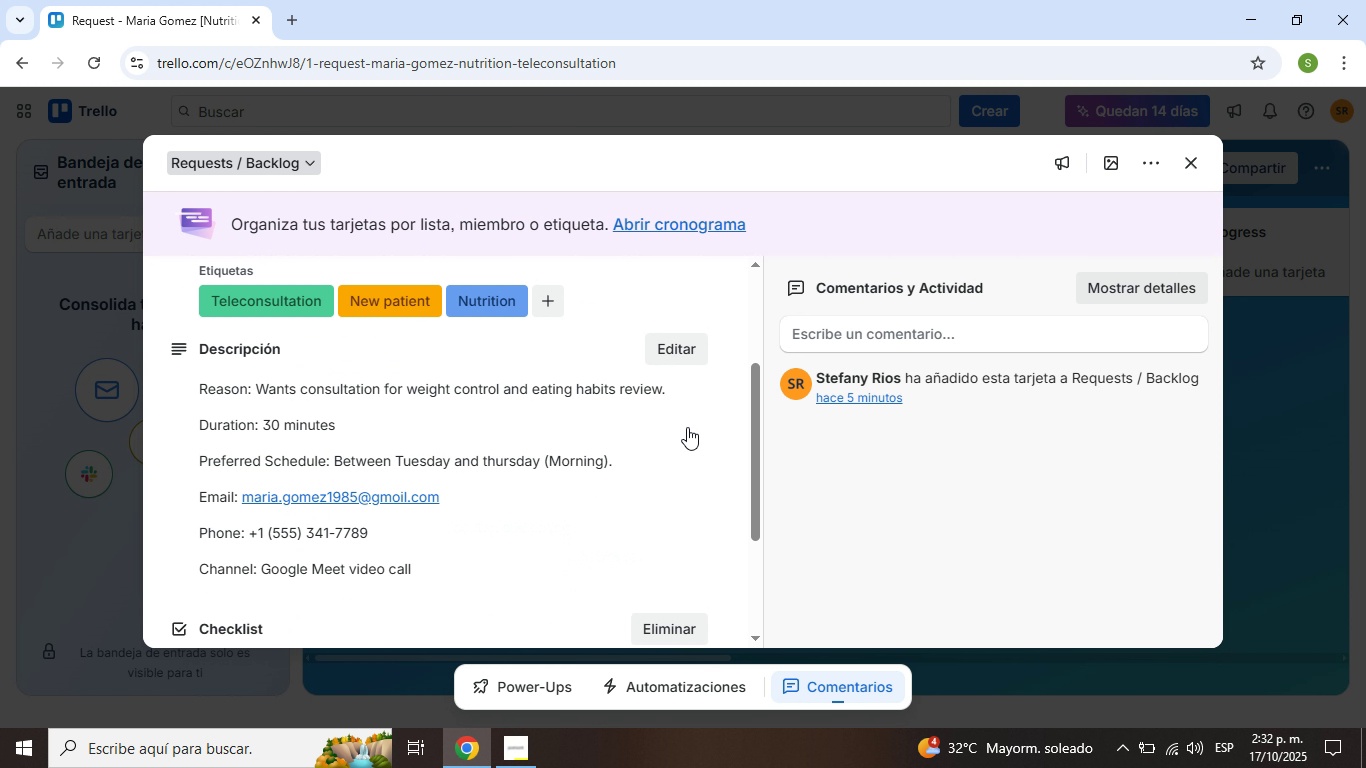 
scroll: coordinate [677, 426], scroll_direction: down, amount: 2.0
 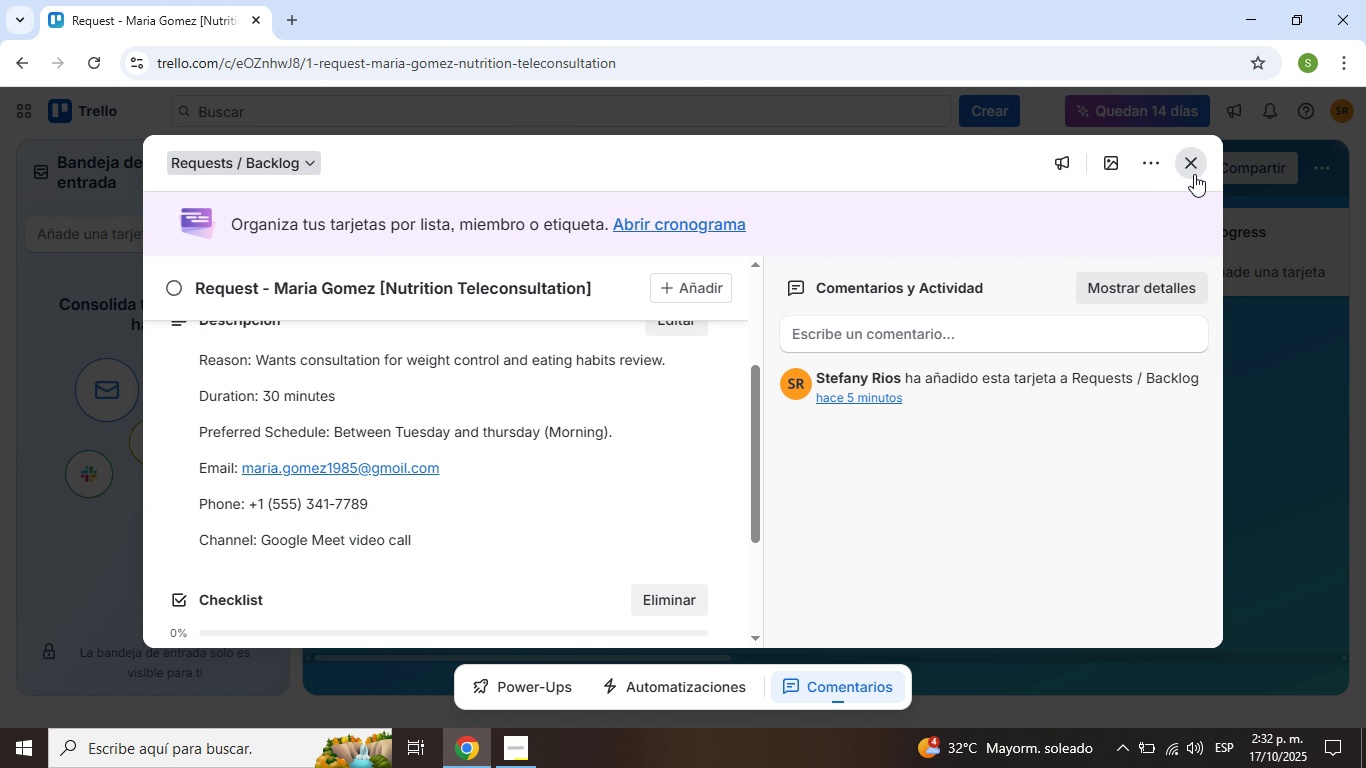 
left_click([1194, 174])
 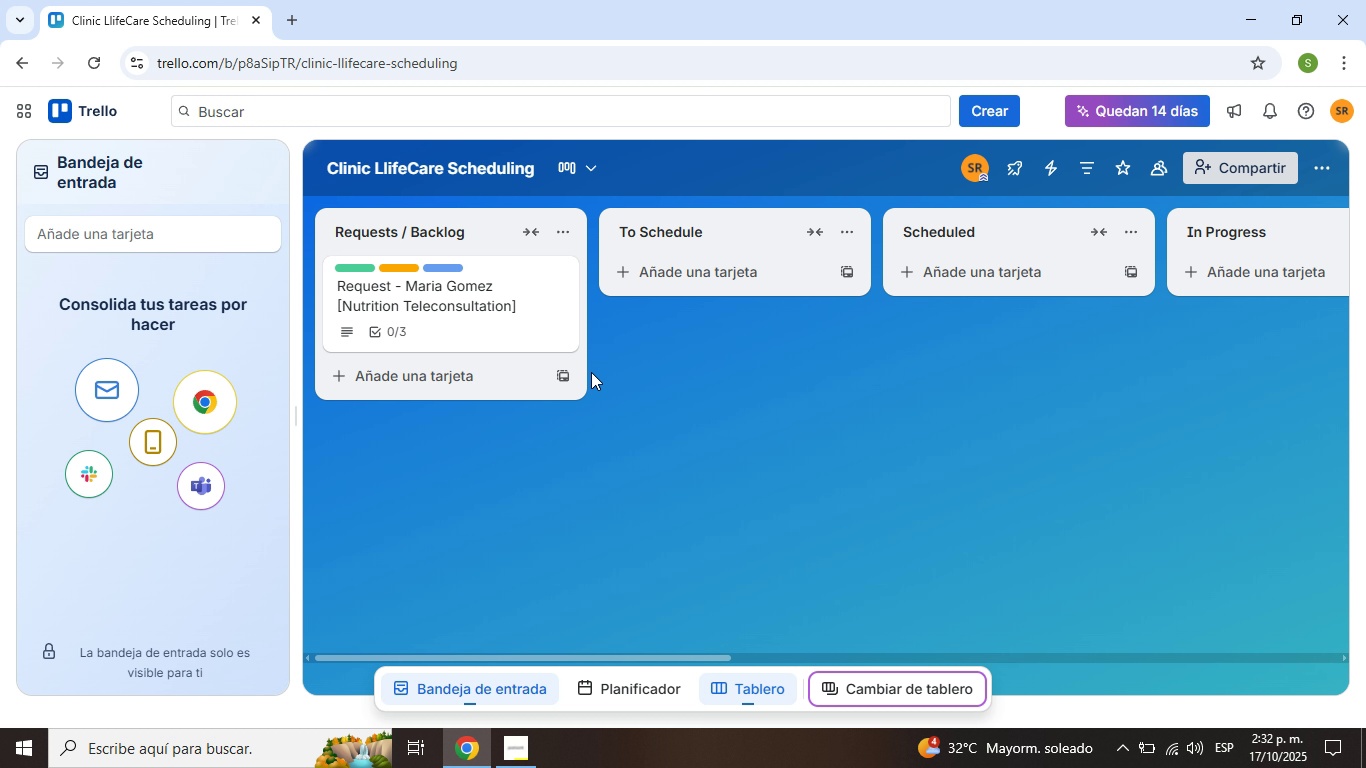 
wait(18.44)
 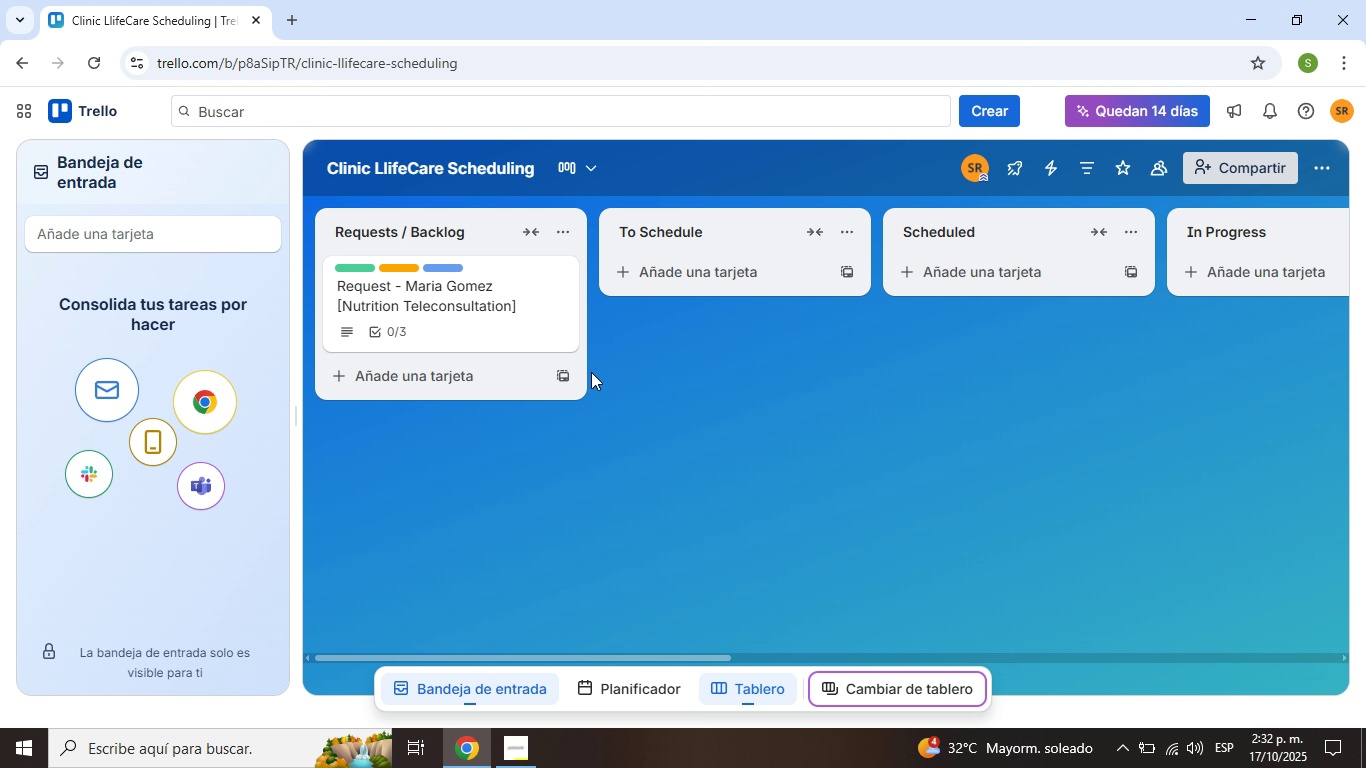 
left_click([437, 367])
 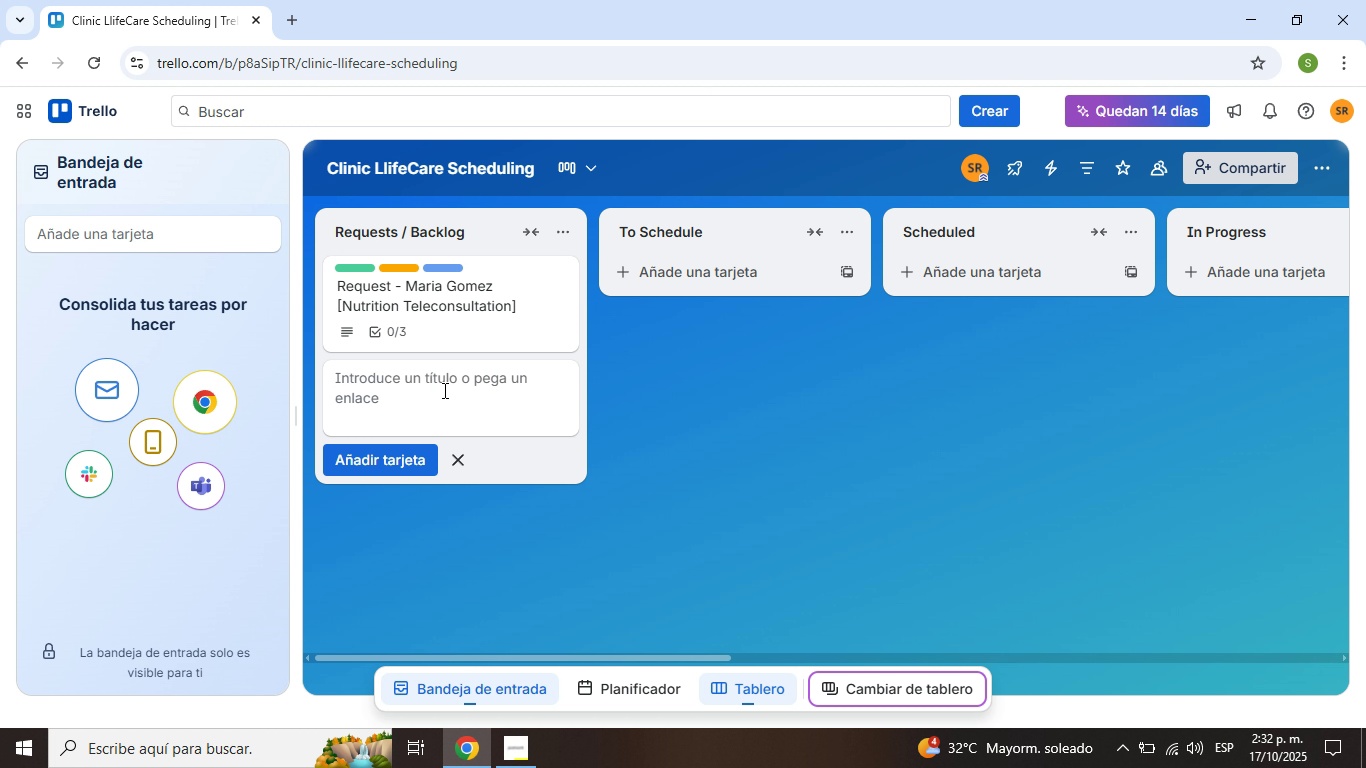 
wait(9.09)
 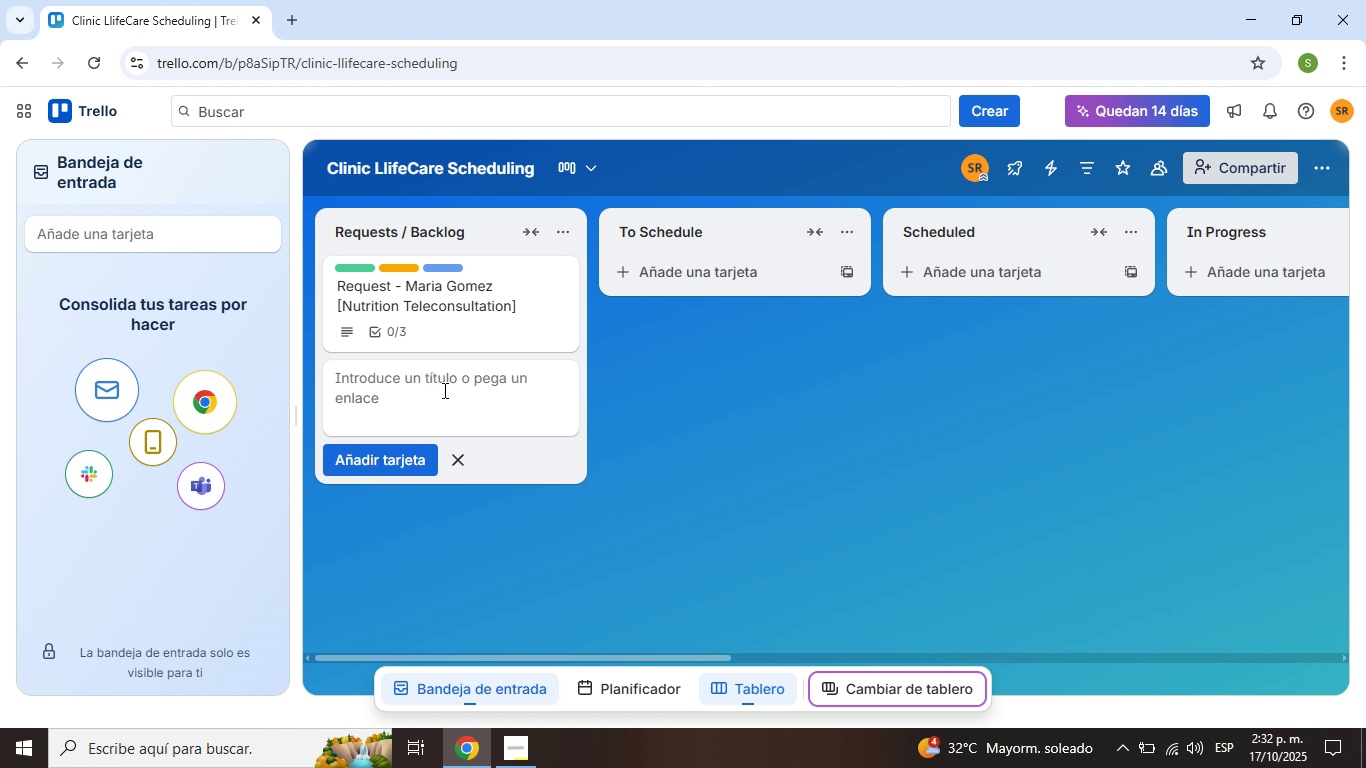 
type(Request - Carlos Ruiz - )
 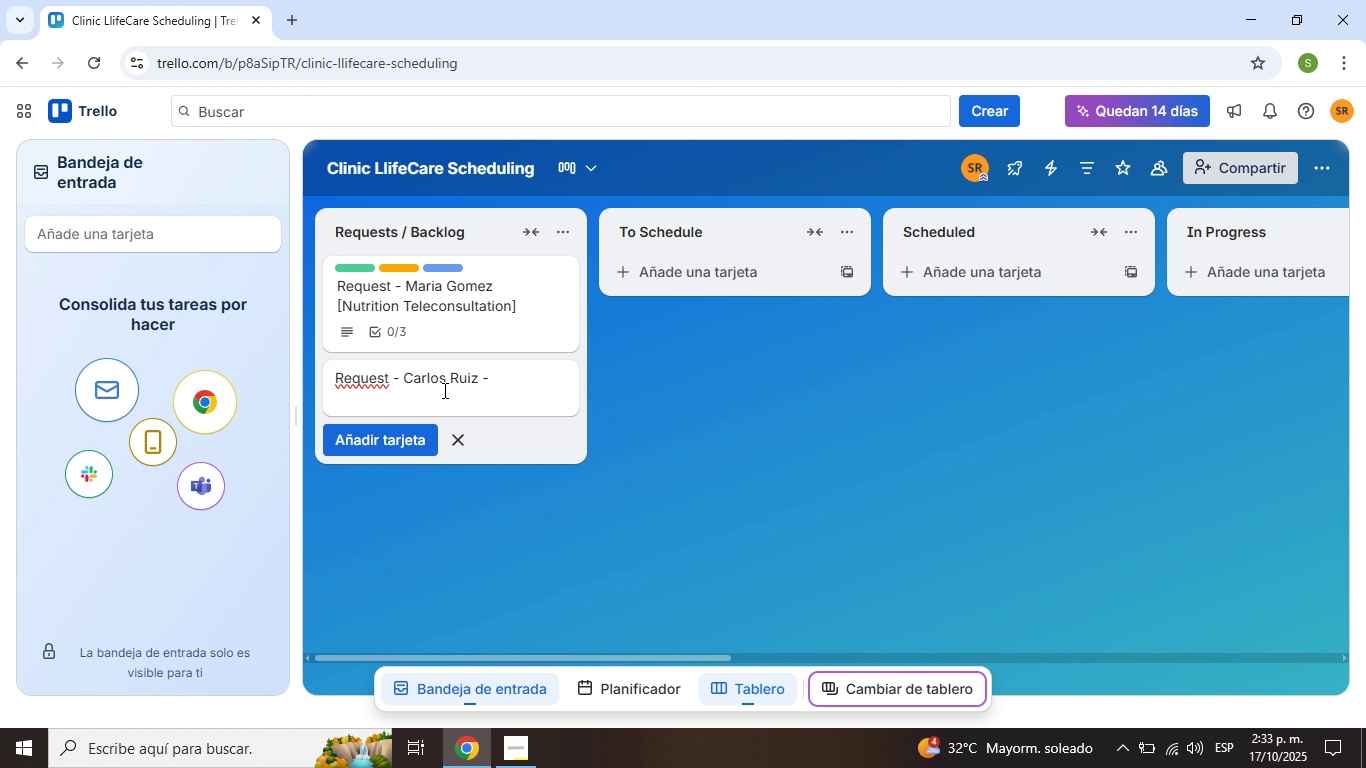 
wait(10.15)
 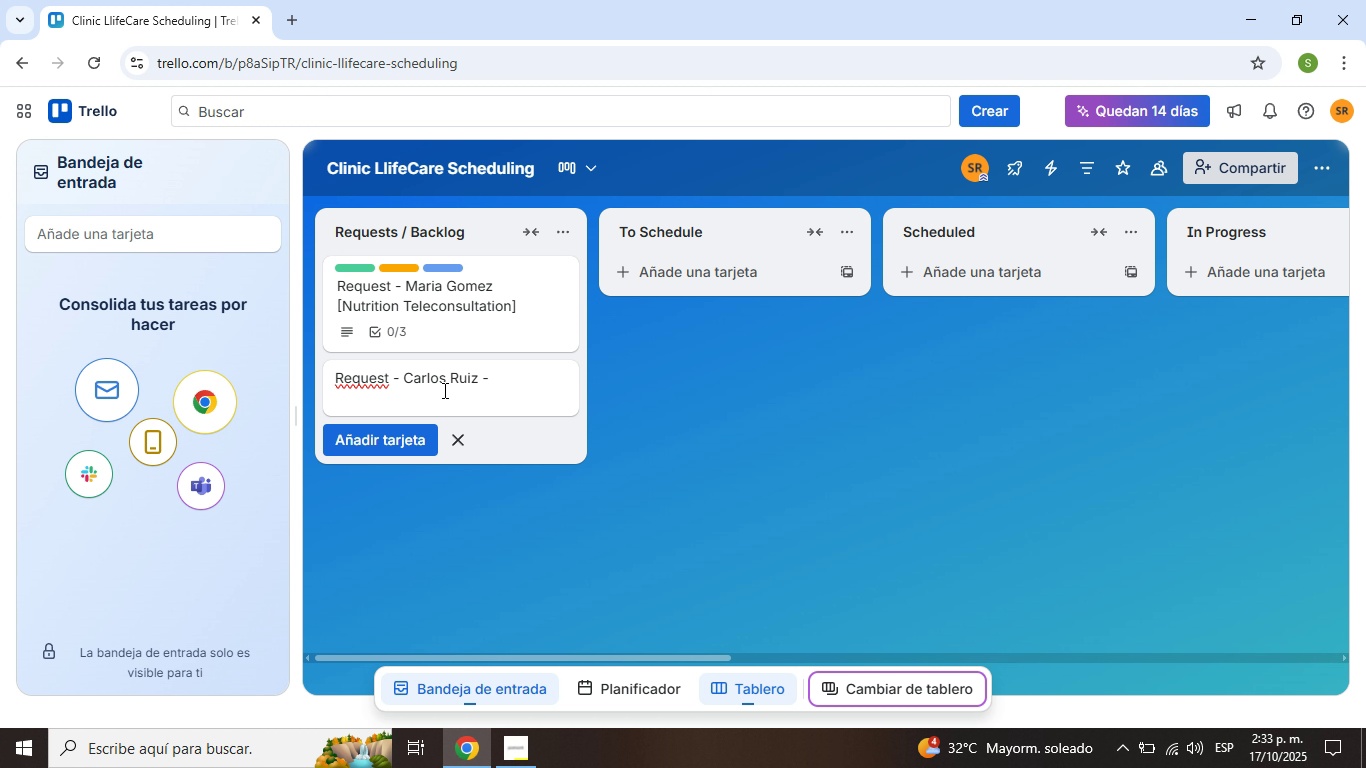 
key(Backspace)
key(Backspace)
type("Cardiology Check-up?)
 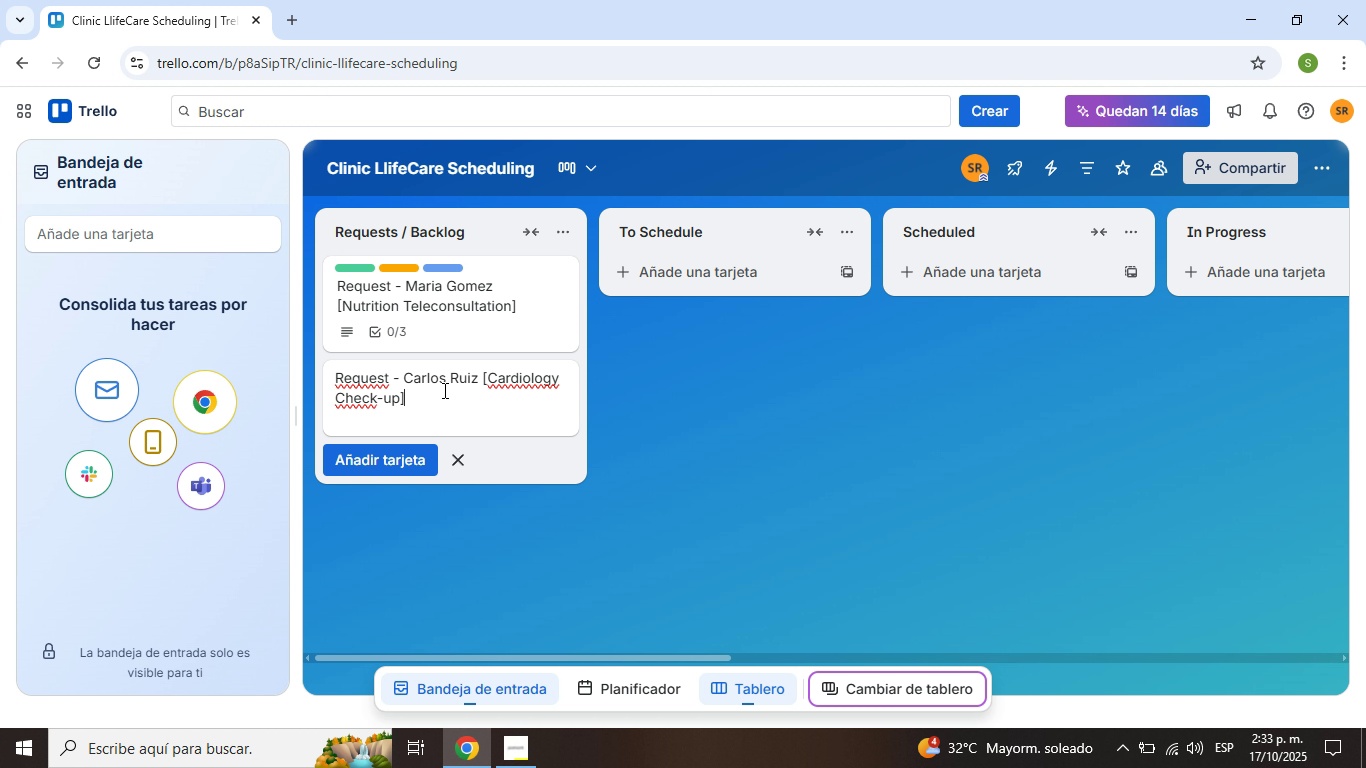 
key(Enter)
 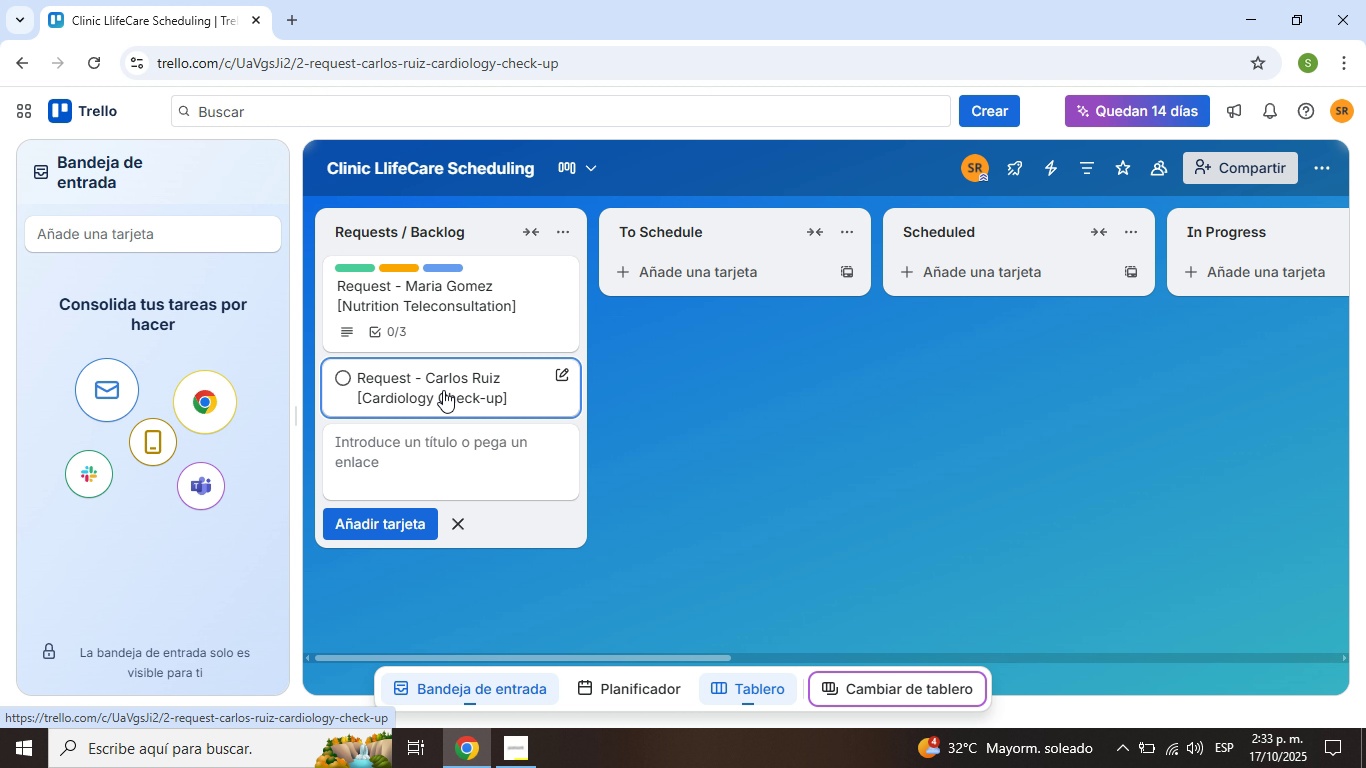 
left_click([443, 390])
 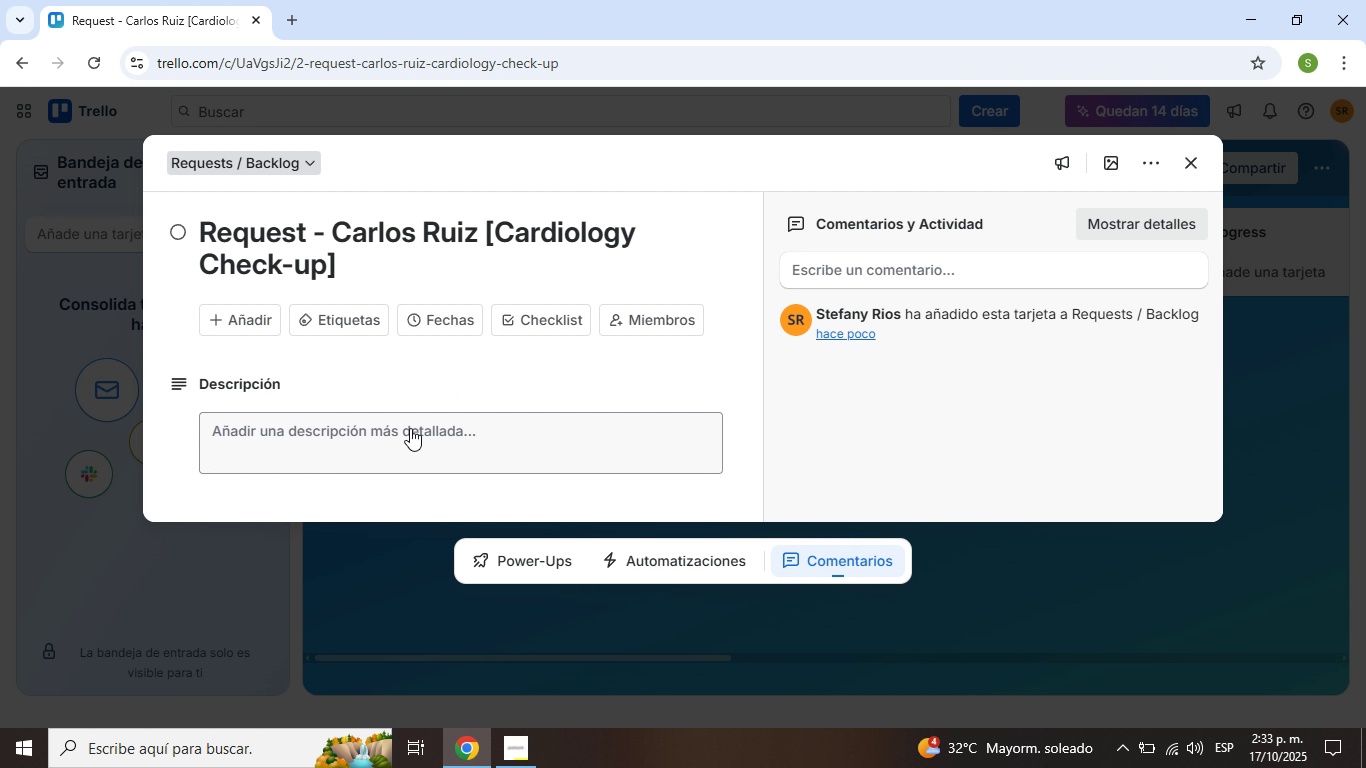 
left_click([410, 428])
 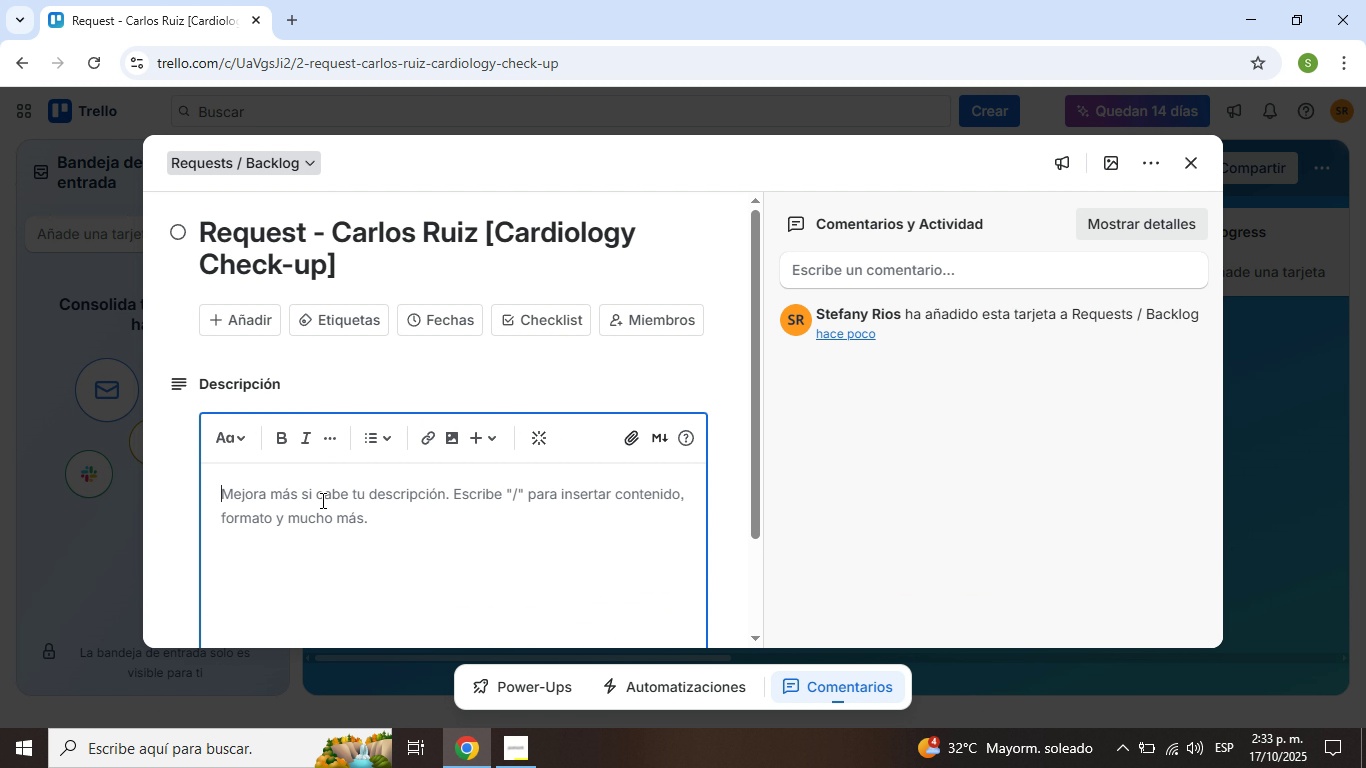 
wait(8.53)
 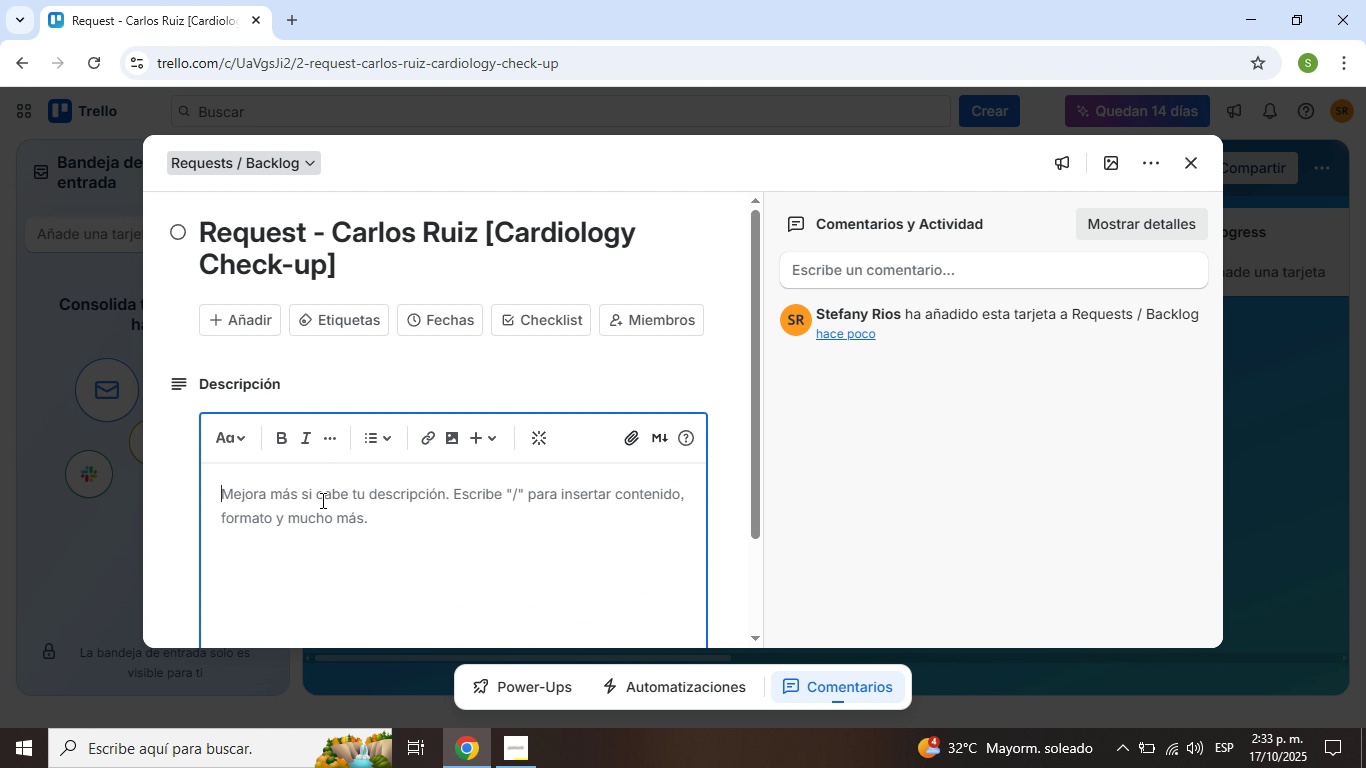 
type(Reason> Follow-up after hypertension evaluation.)
 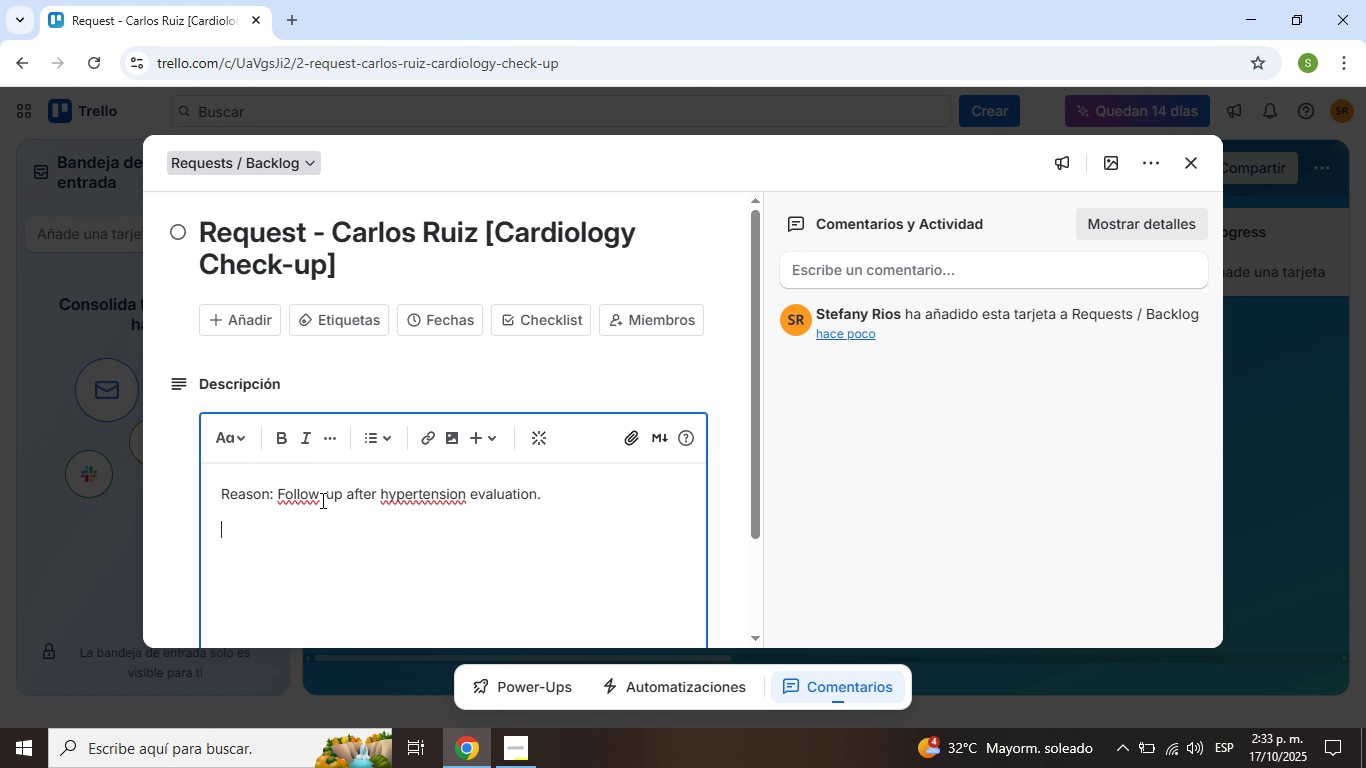 
 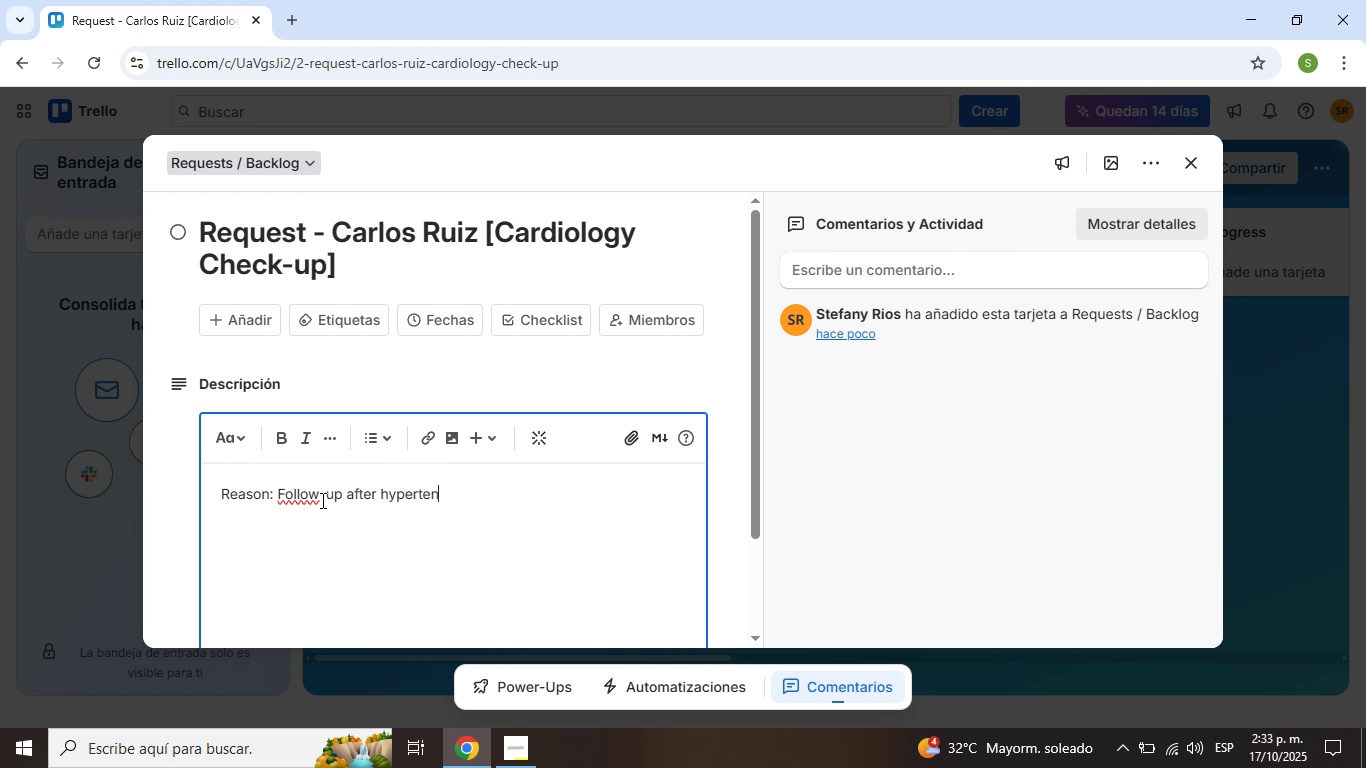 
key(Enter)
 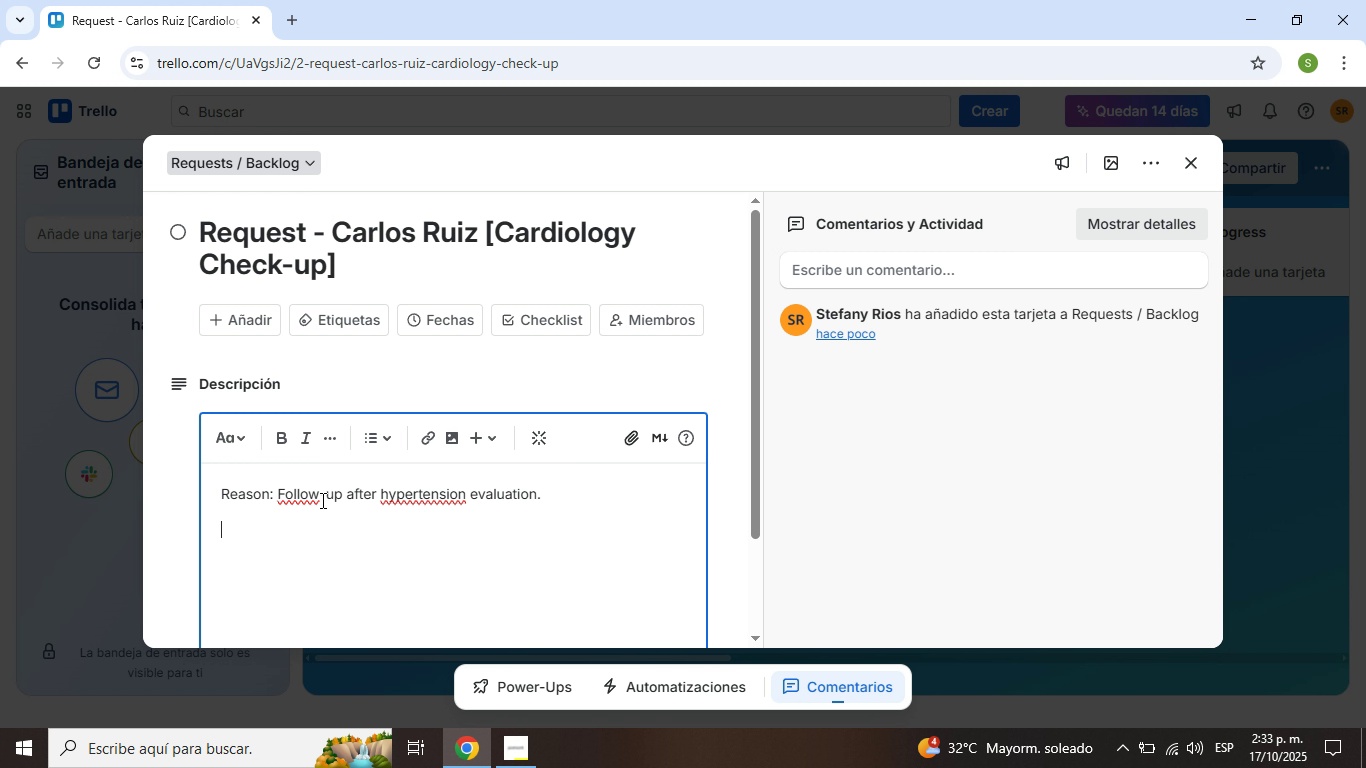 
type(E)
key(Backspace)
type(Duration> 20 min)
 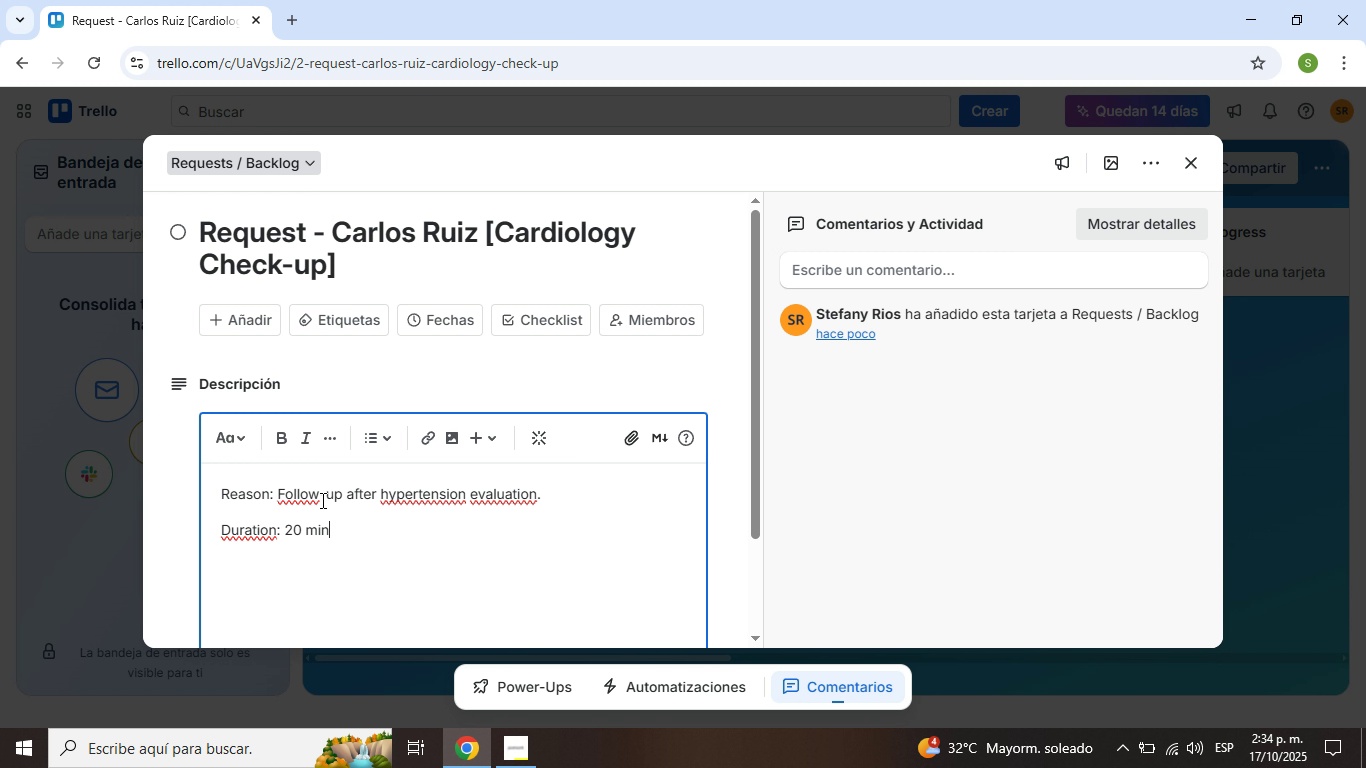 
key(Enter)
 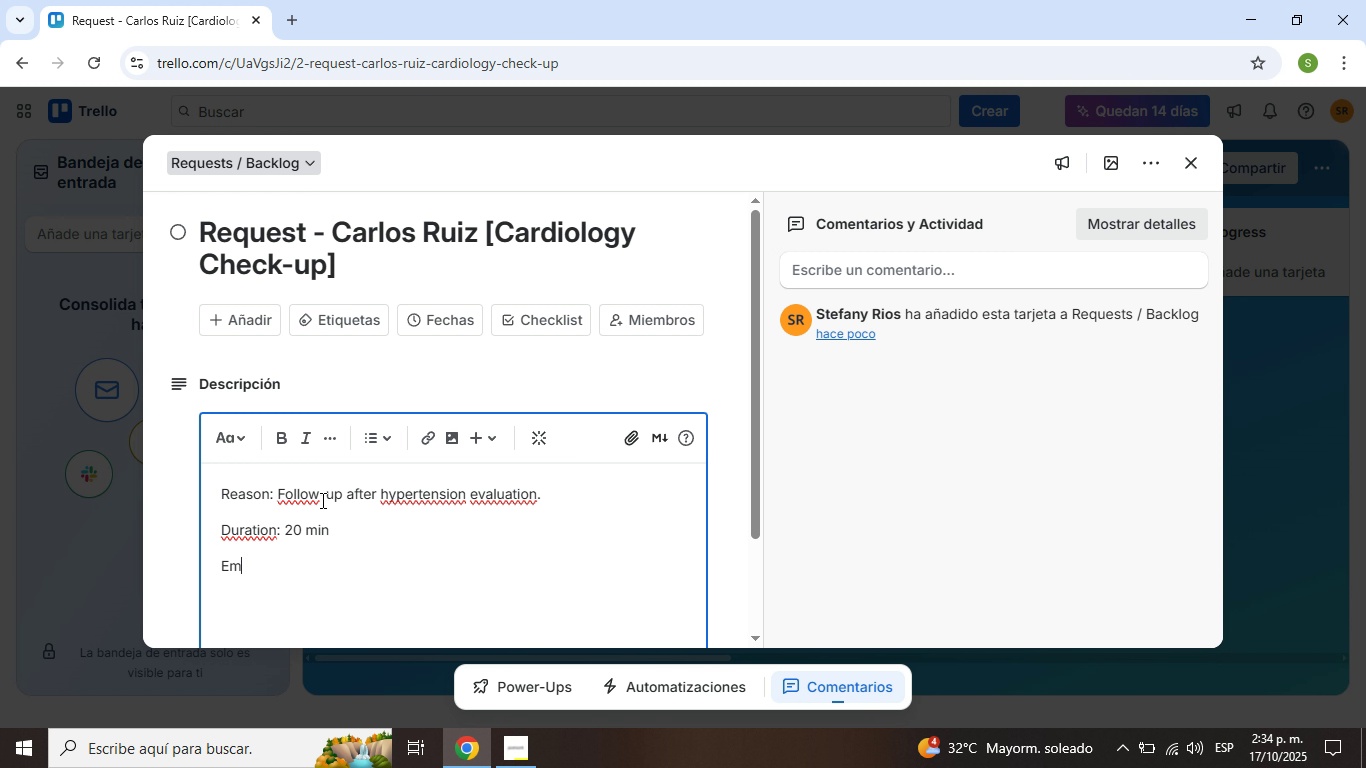 
type(Email> carlos.ruizmed)
 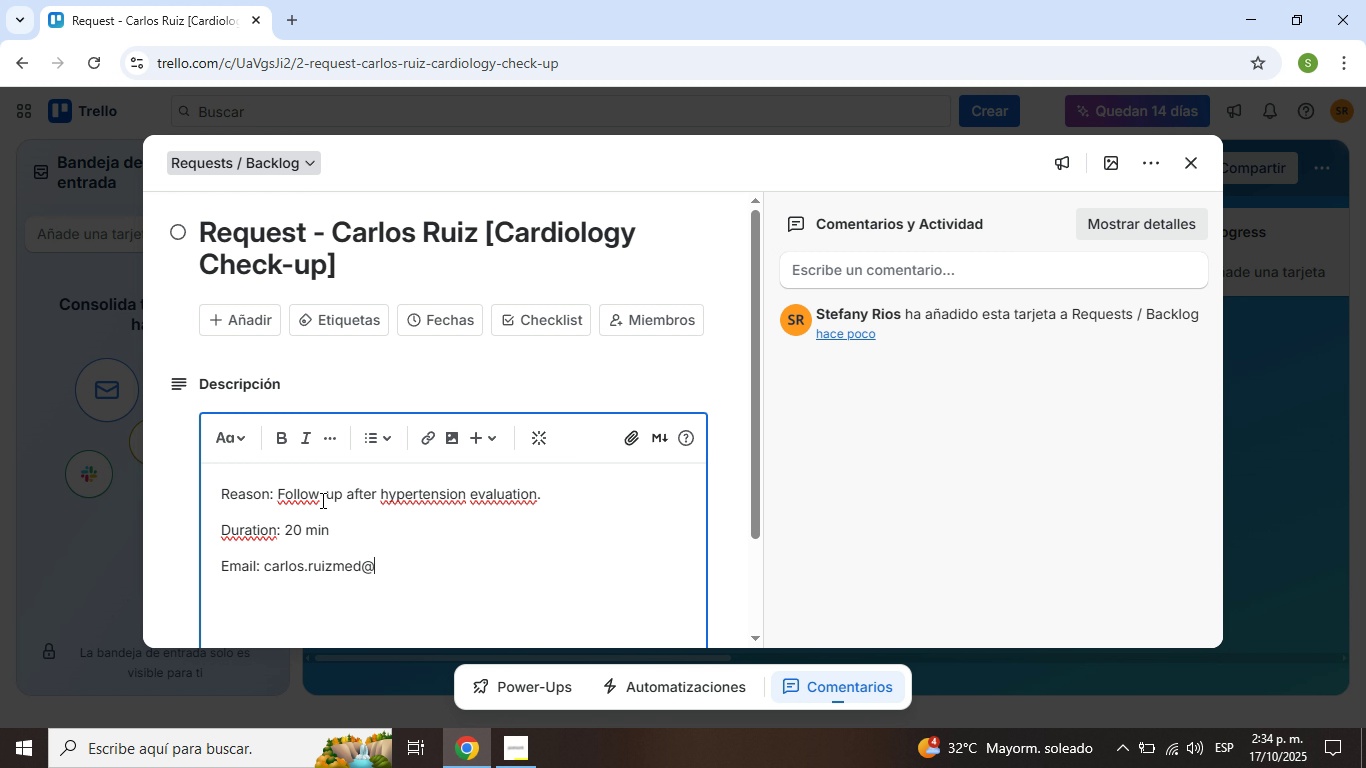 
key(Alt+Control+Q)
 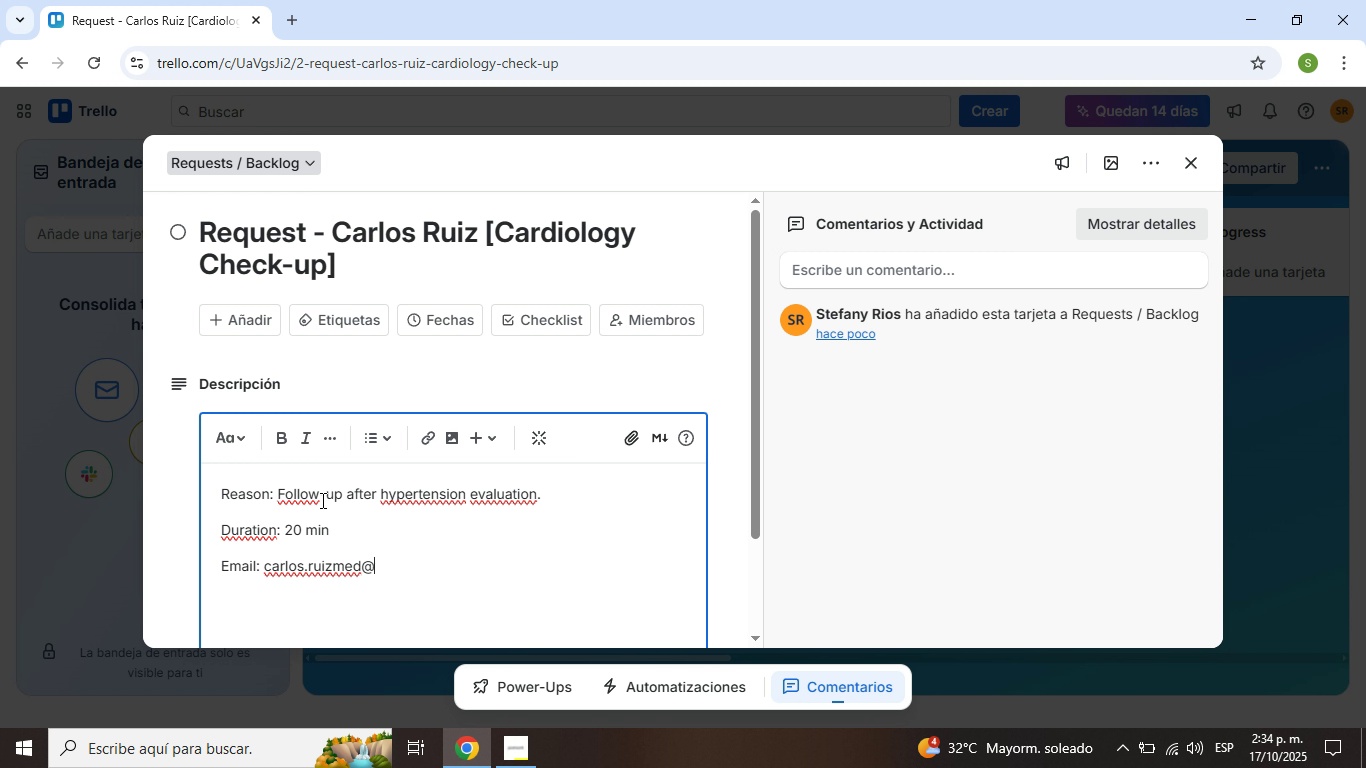 
type(gmoil.com)
 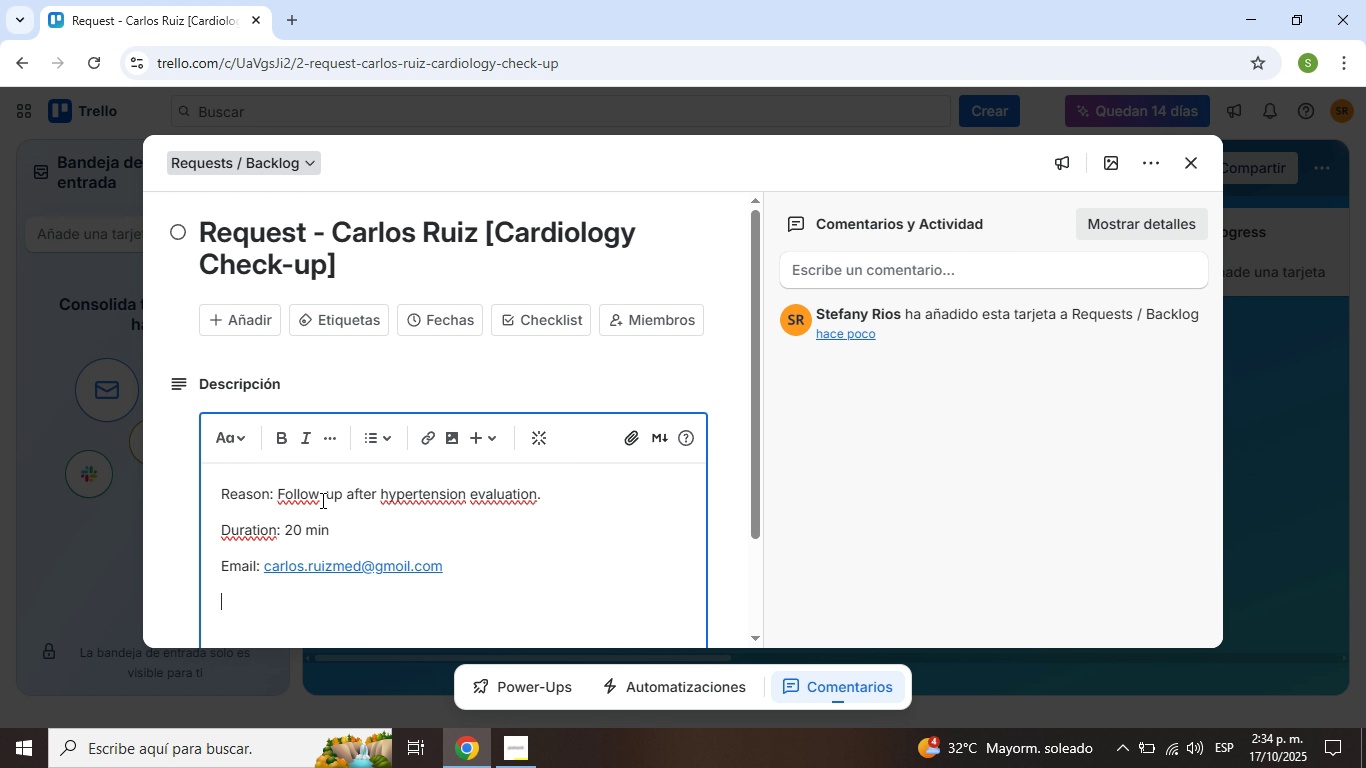 
key(Enter)
 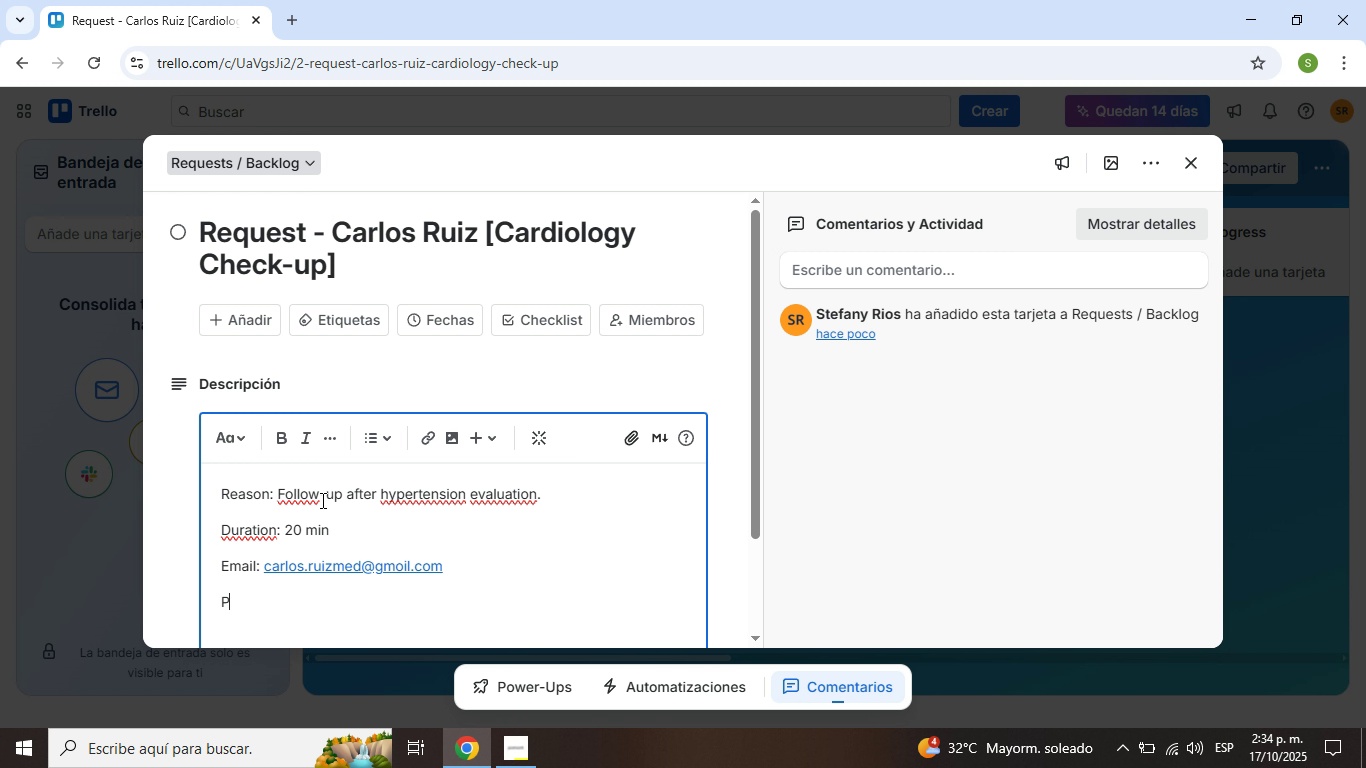 
type(Phone> =1 *555( 420 )
key(Backspace)
type(-9902)
 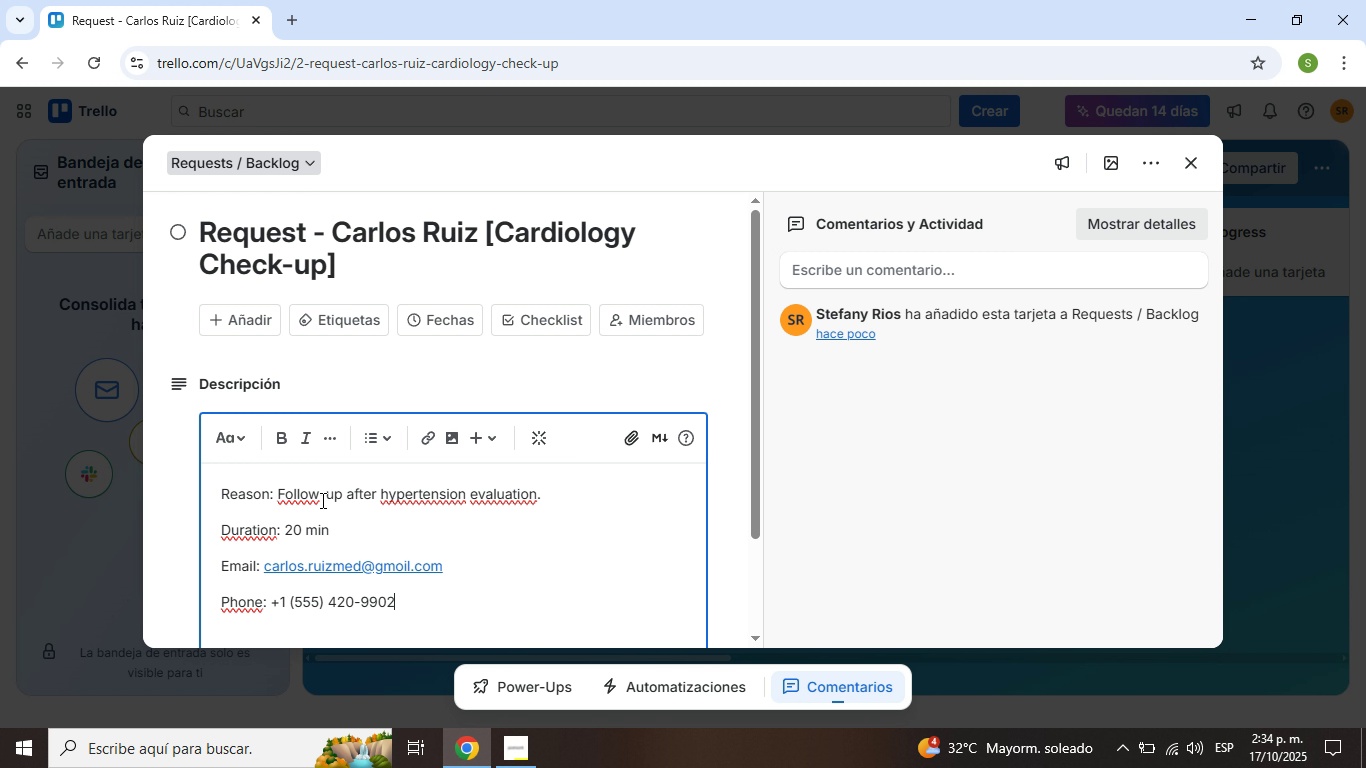 
key(Enter)
 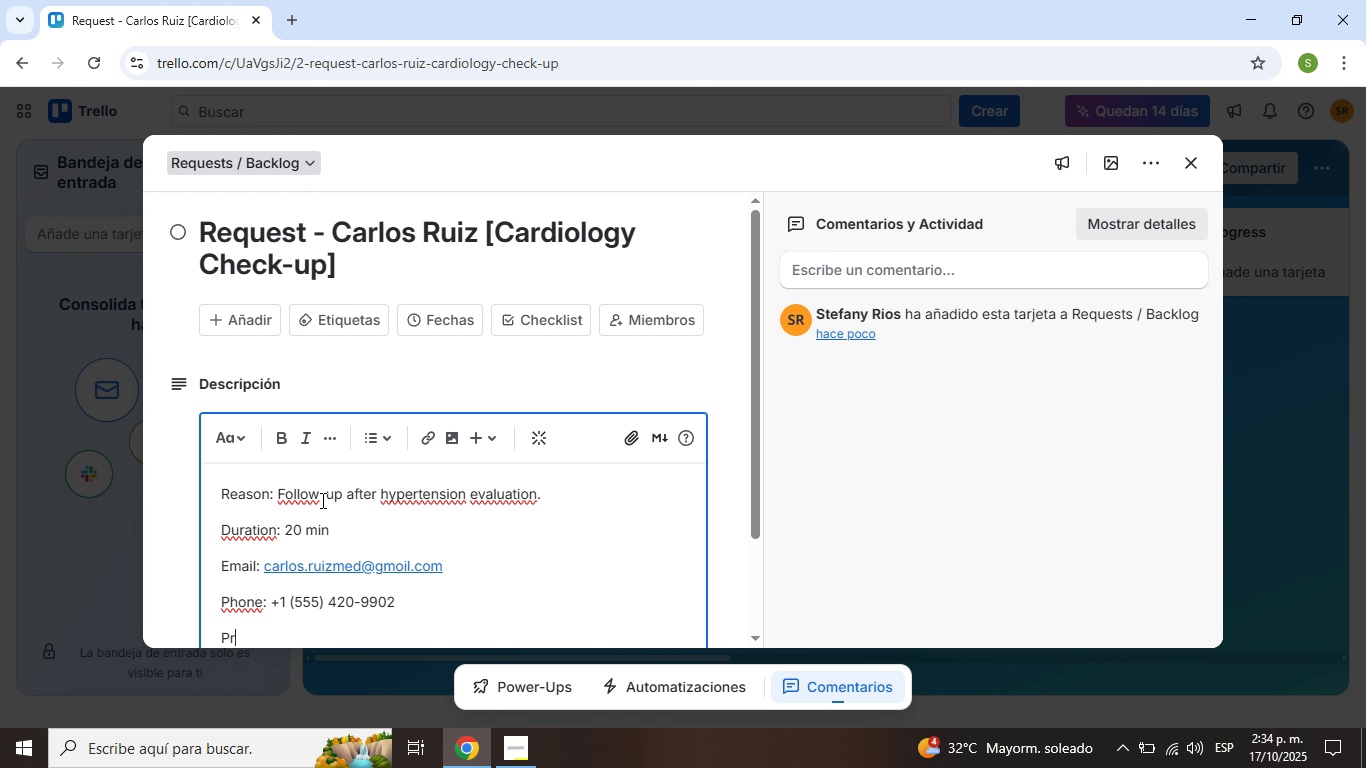 
type(Preference> mO)
key(Backspace)
key(Backspace)
type(Monday afternoon, in person.)
 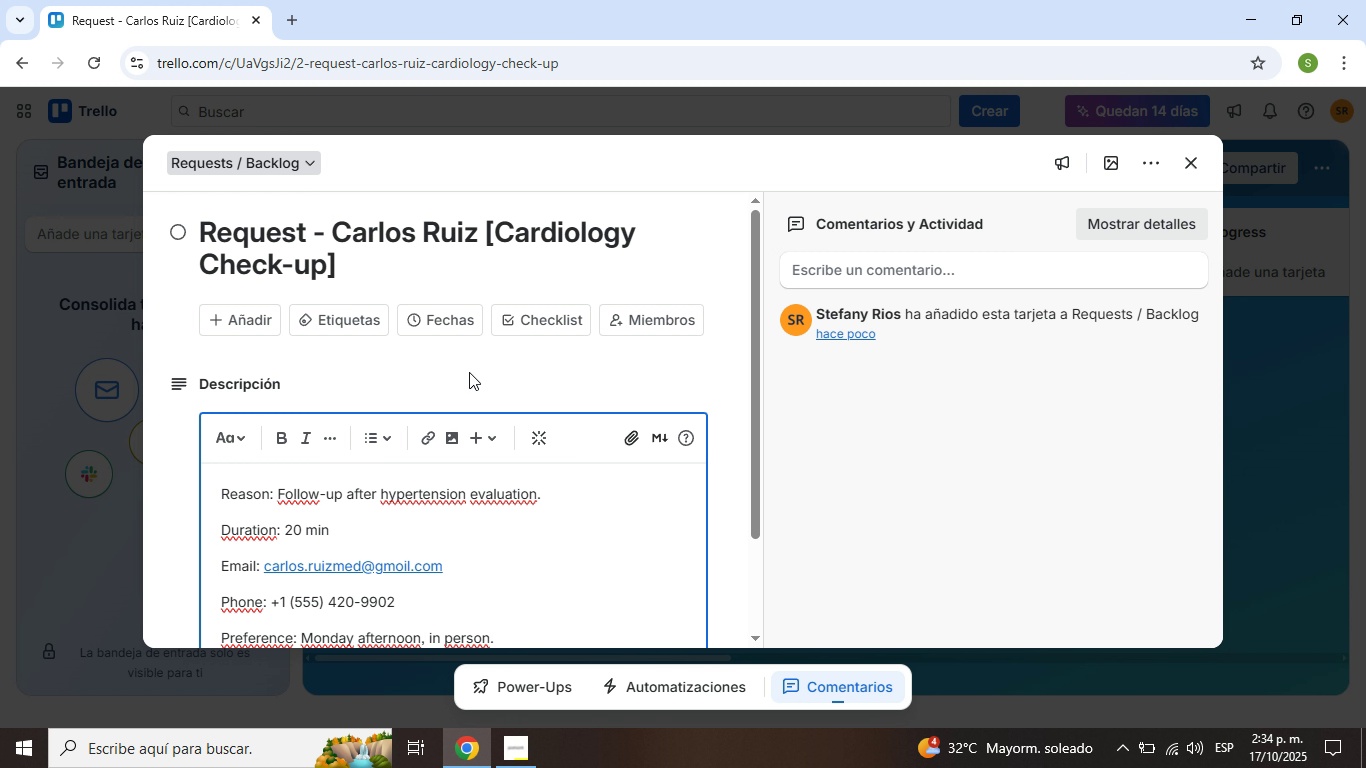 
scroll: coordinate [484, 394], scroll_direction: down, amount: 4.0
 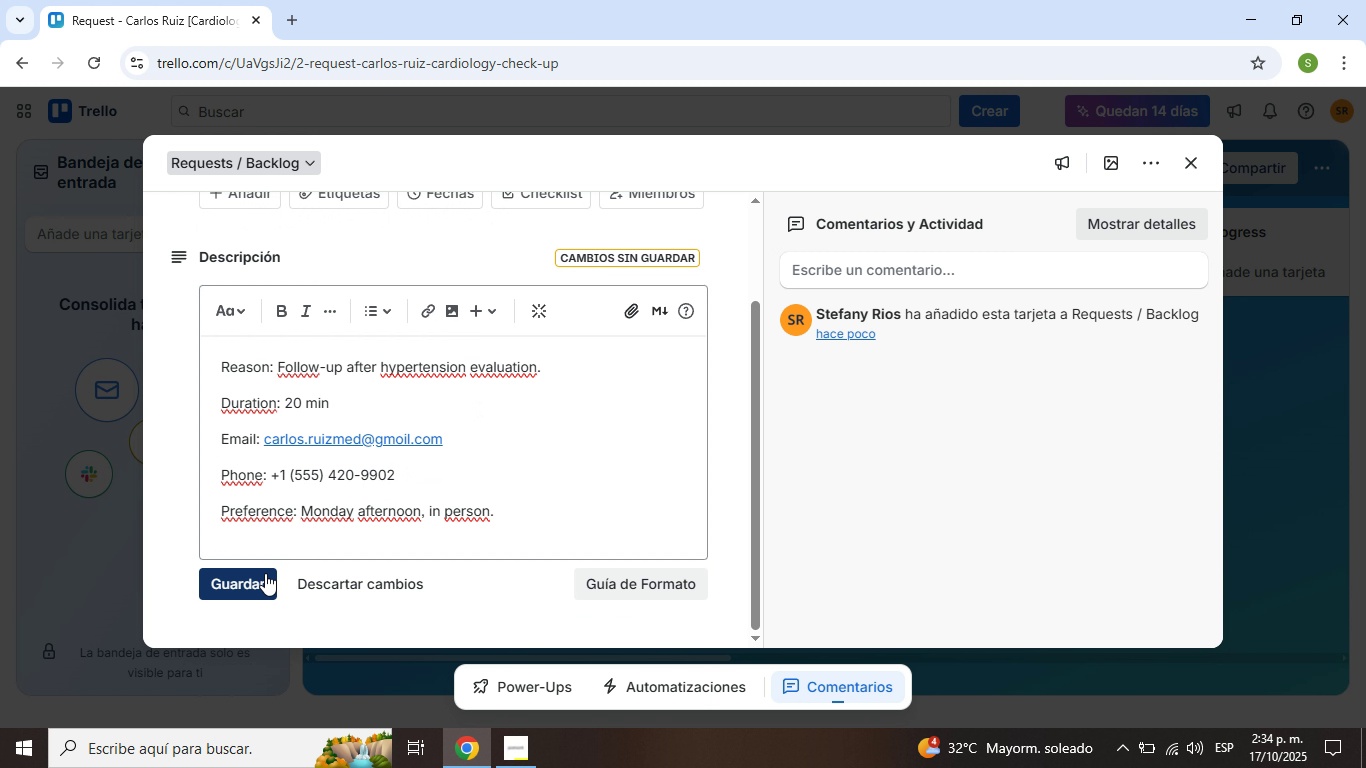 
left_click([265, 573])
 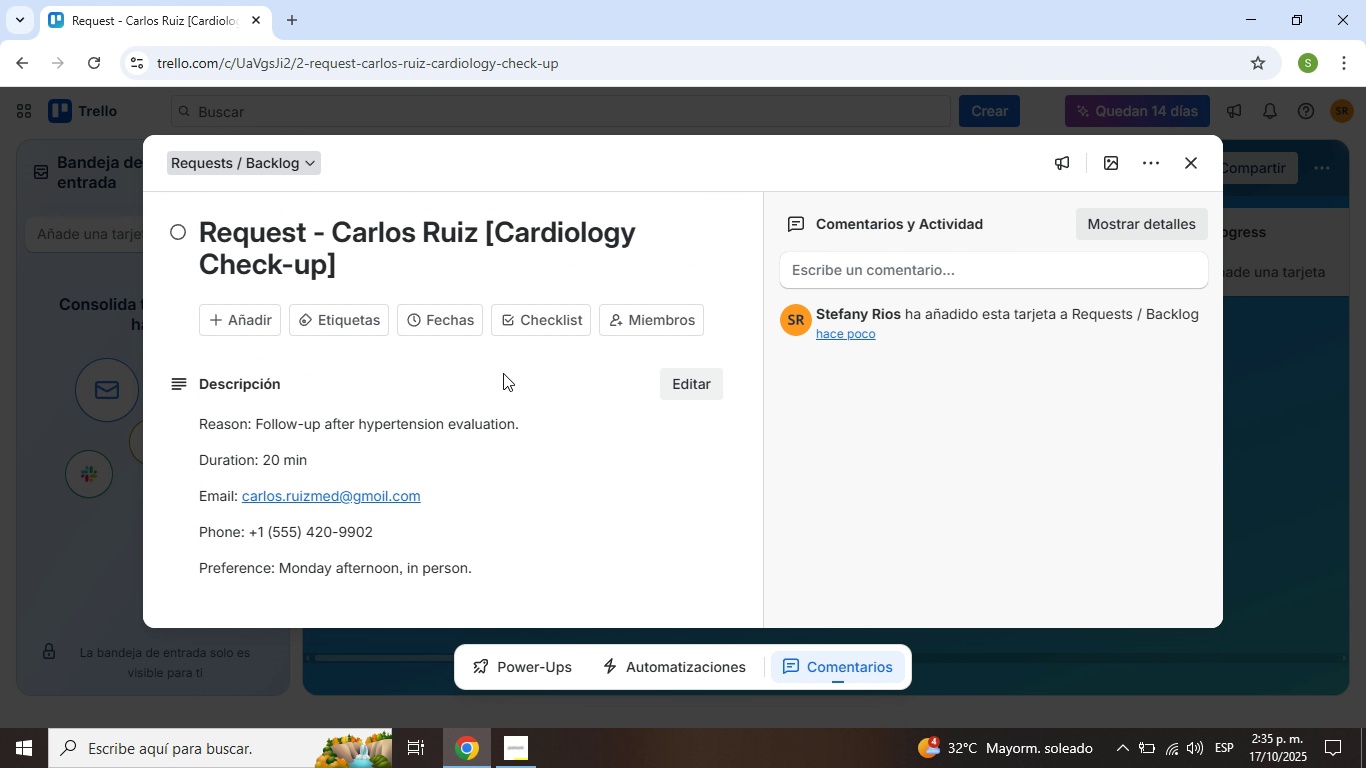 
wait(6.9)
 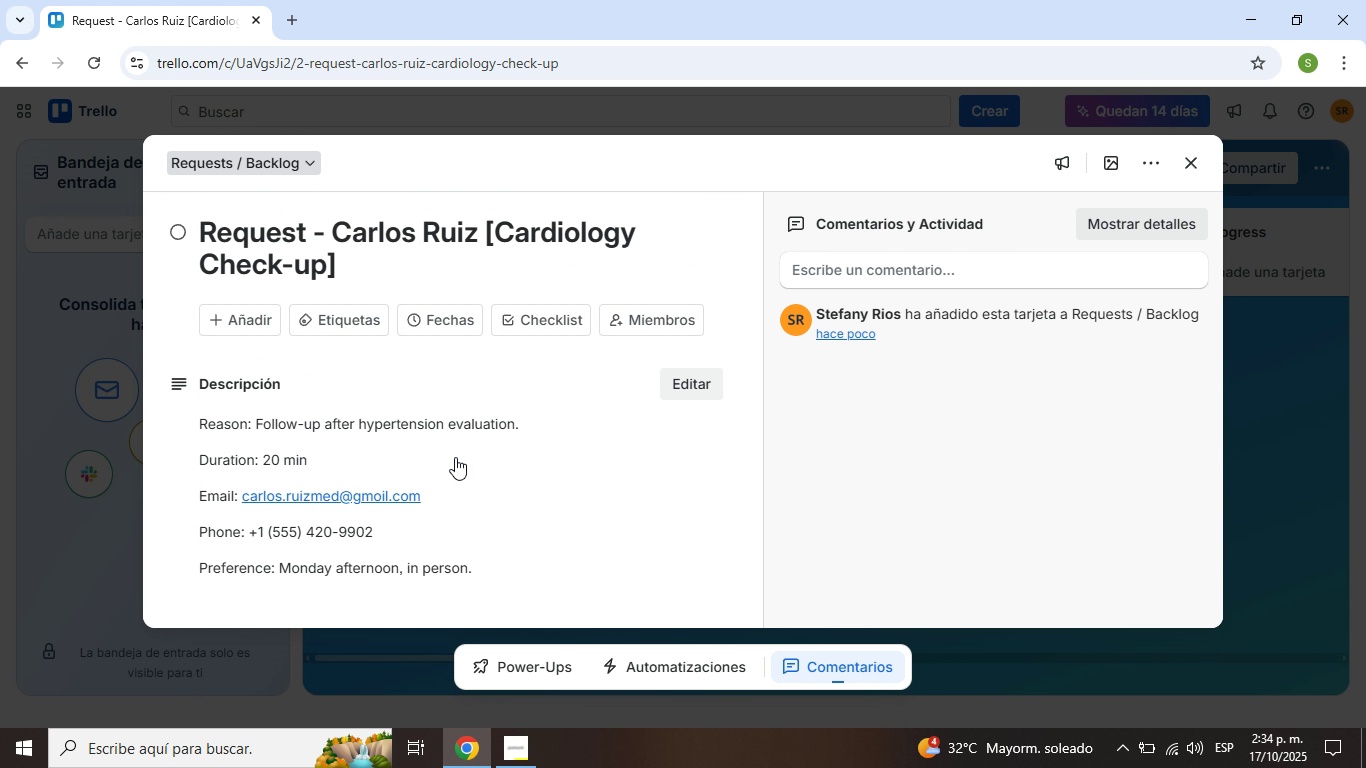 
left_click([327, 313])
 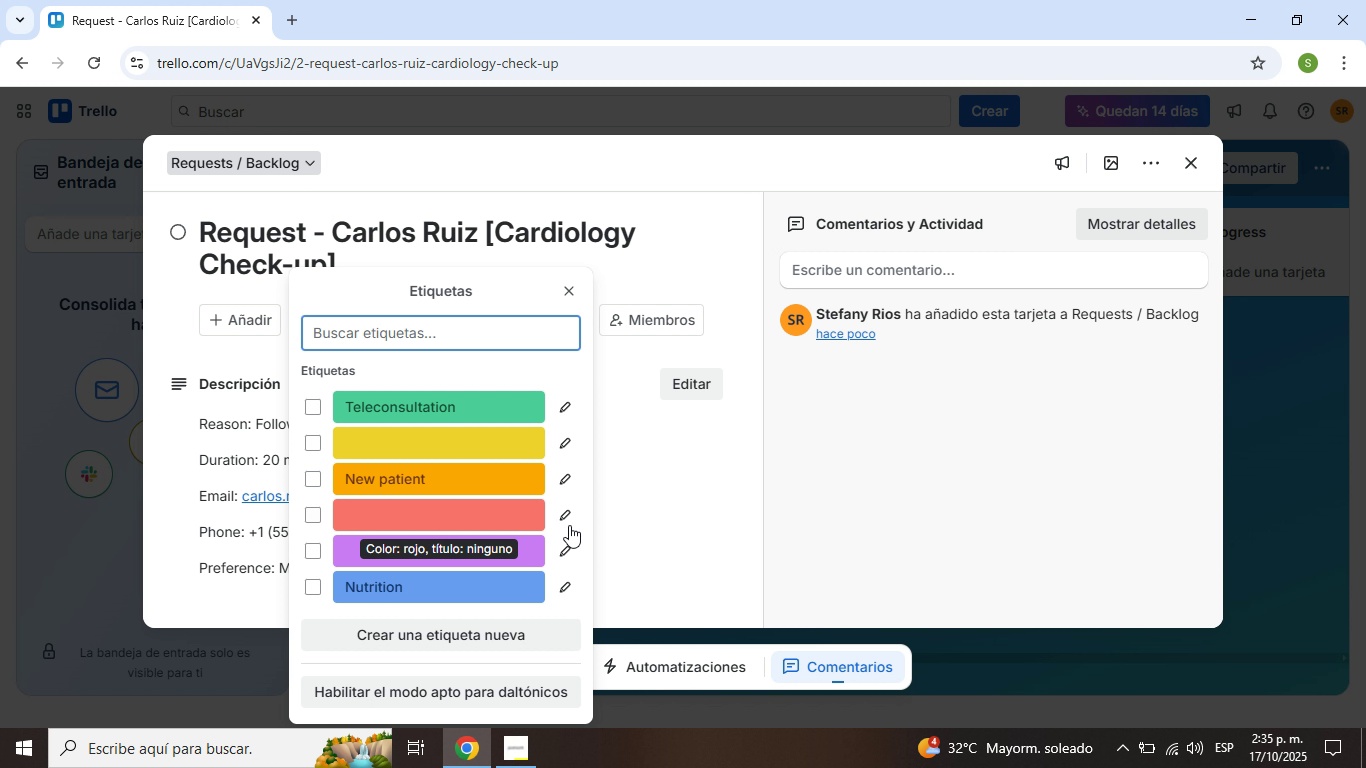 
left_click([562, 515])
 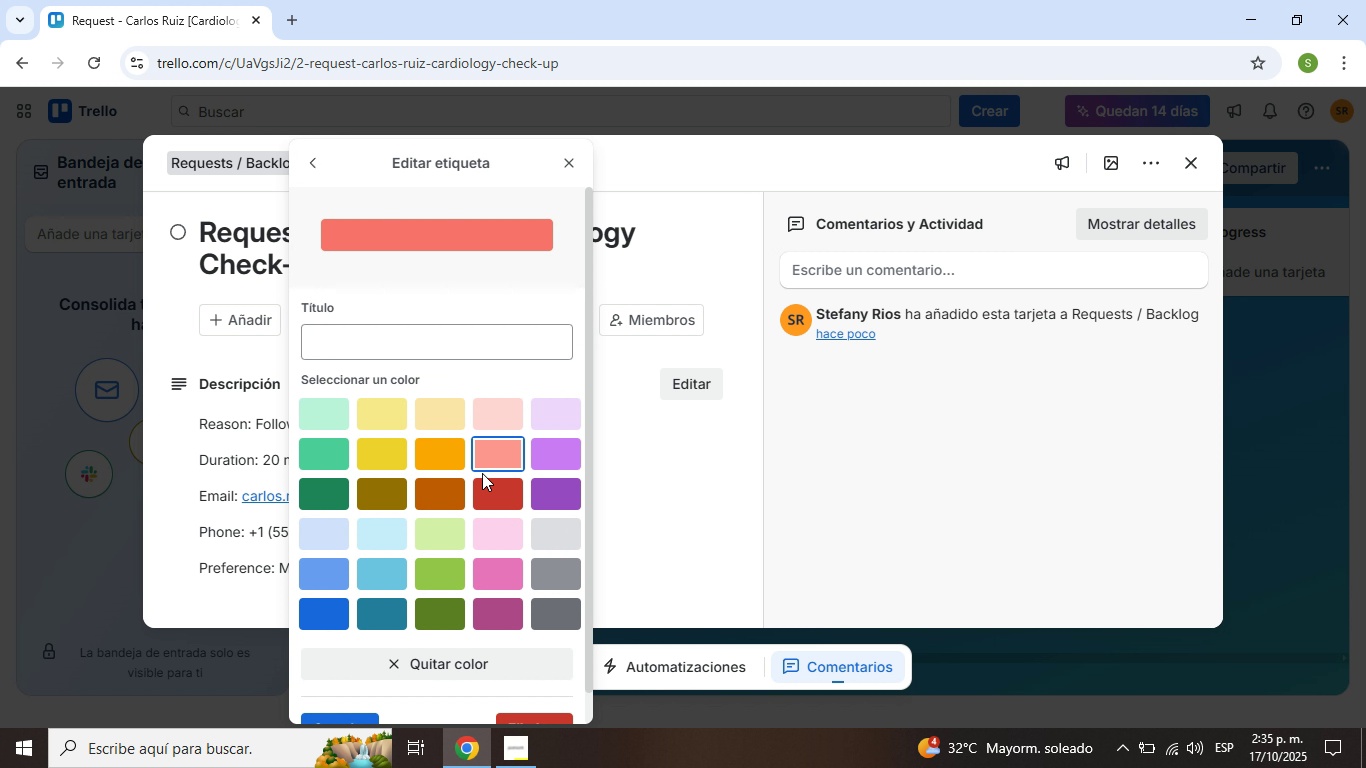 
left_click([484, 487])
 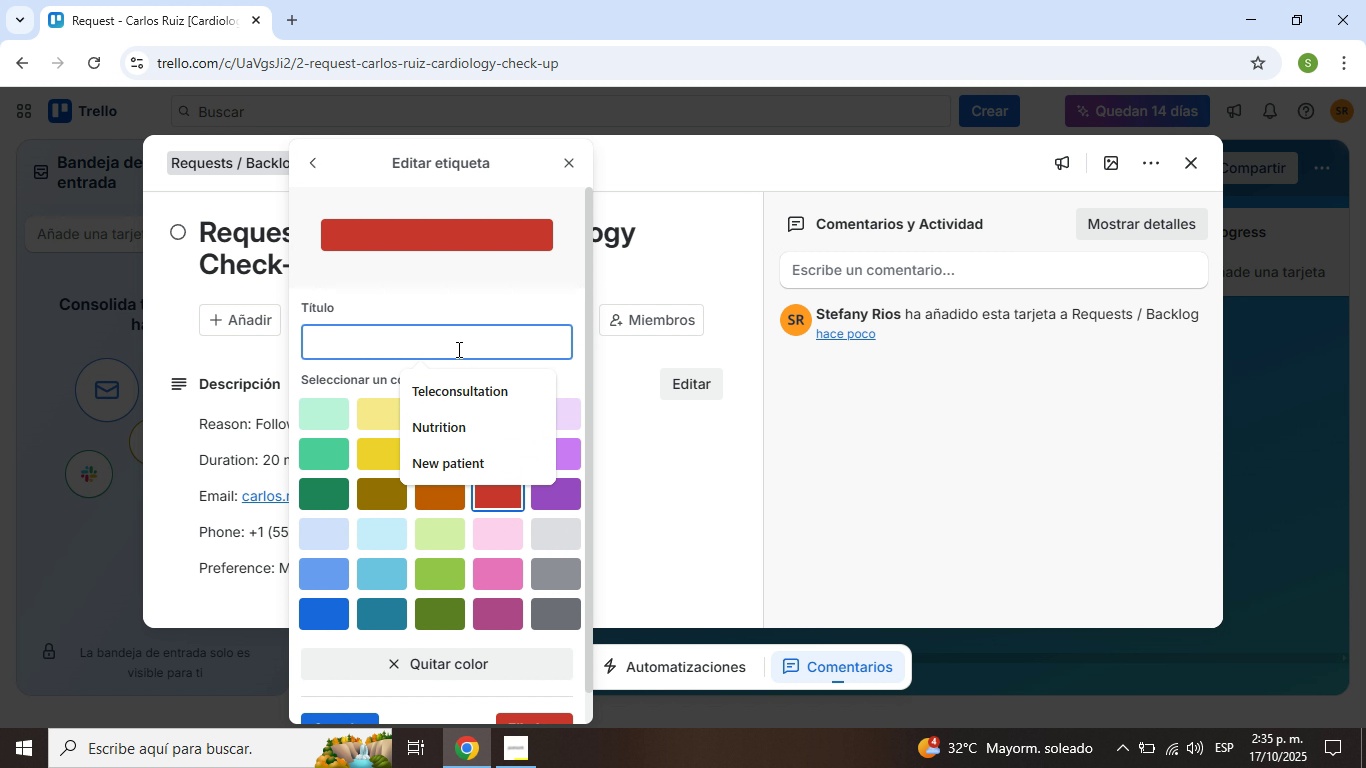 
type(Cardiology)
 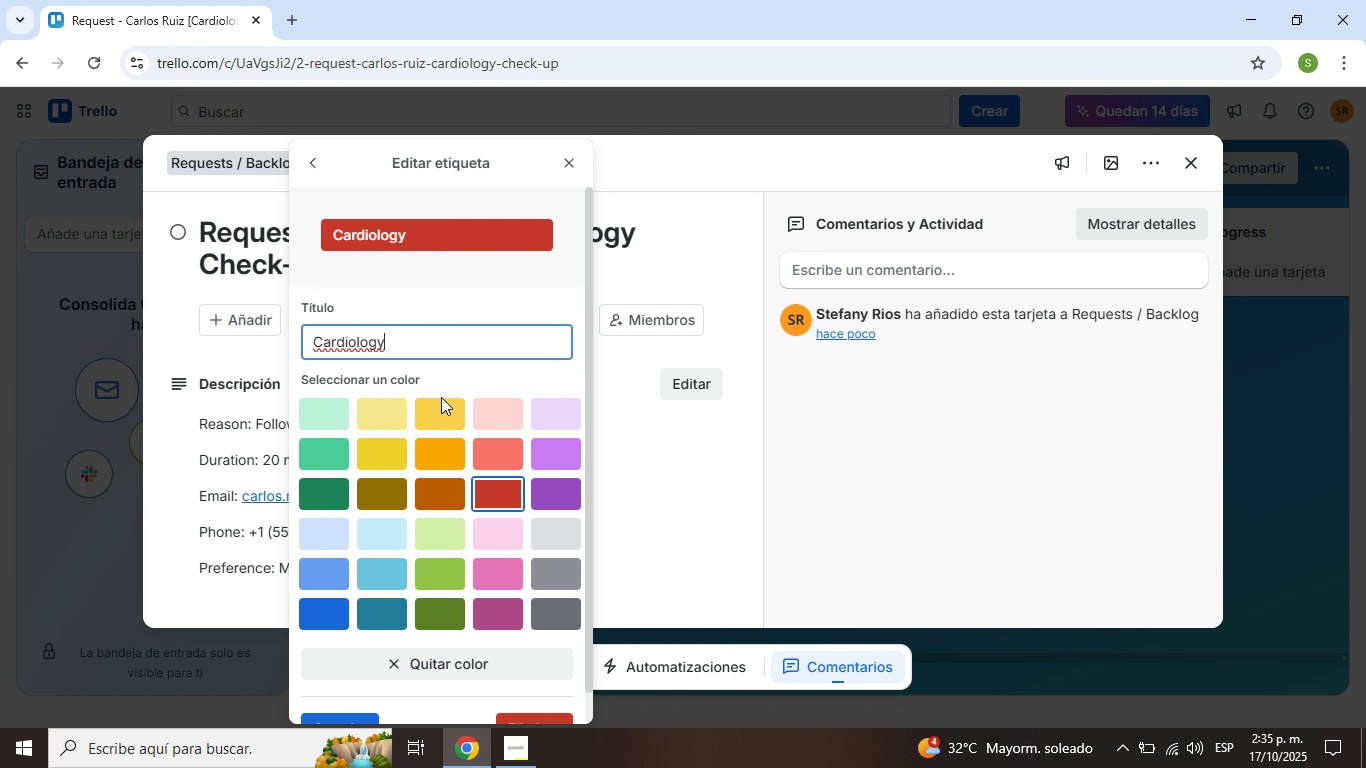 
scroll: coordinate [436, 396], scroll_direction: down, amount: 1.0
 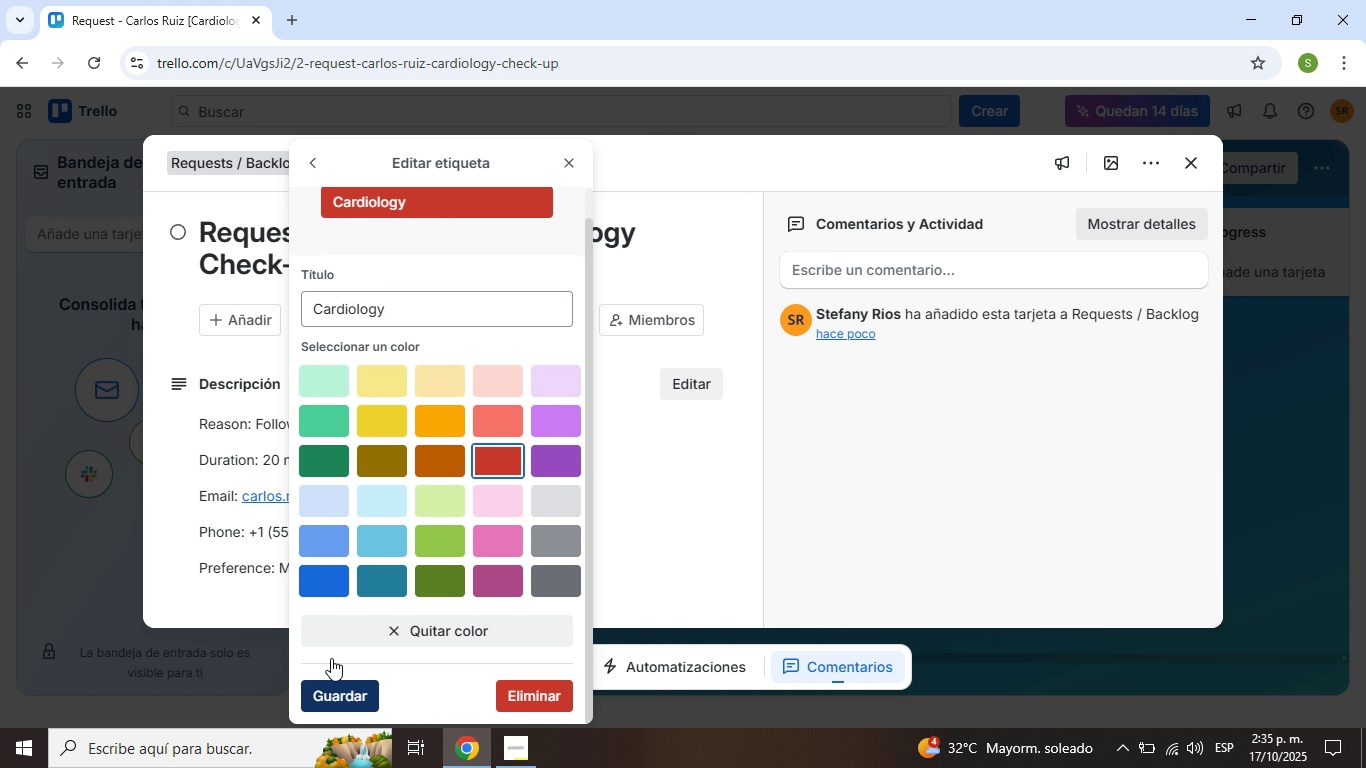 
left_click([325, 688])
 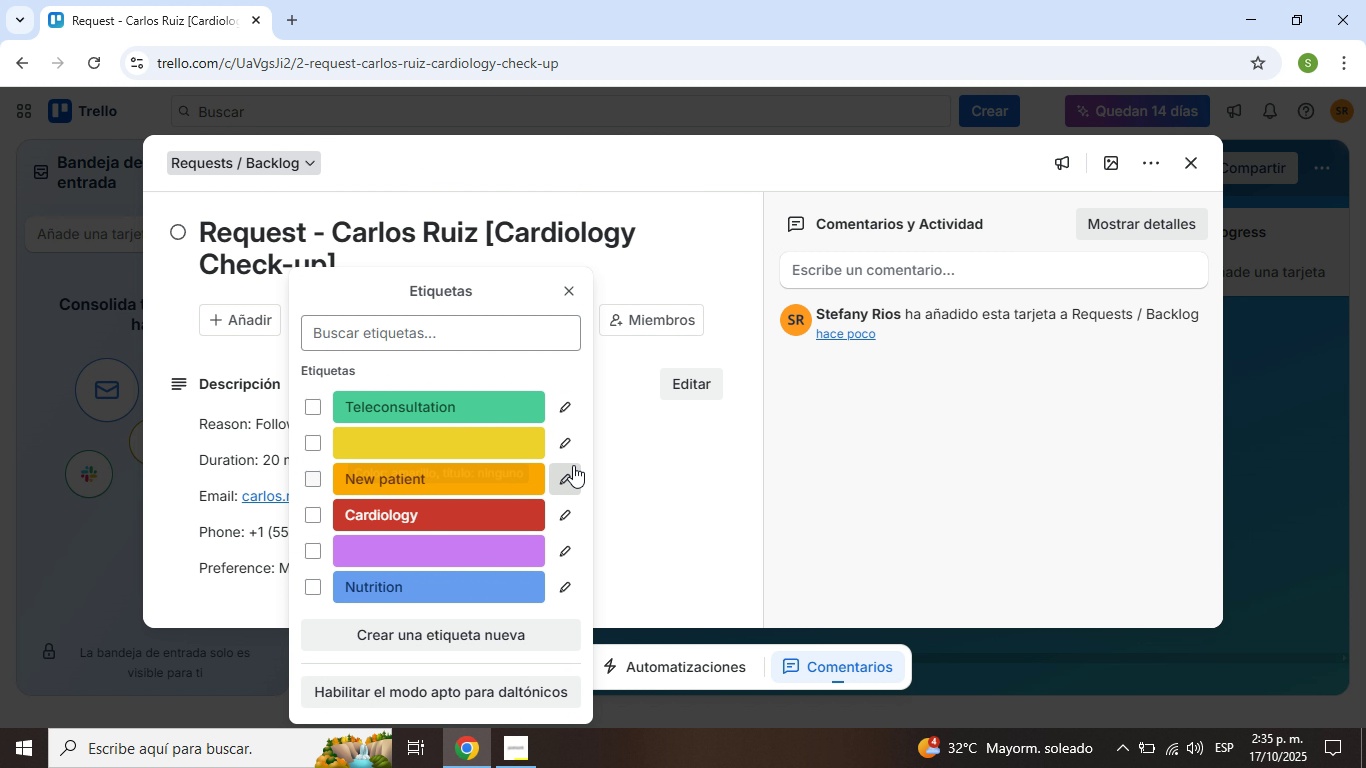 
wait(10.04)
 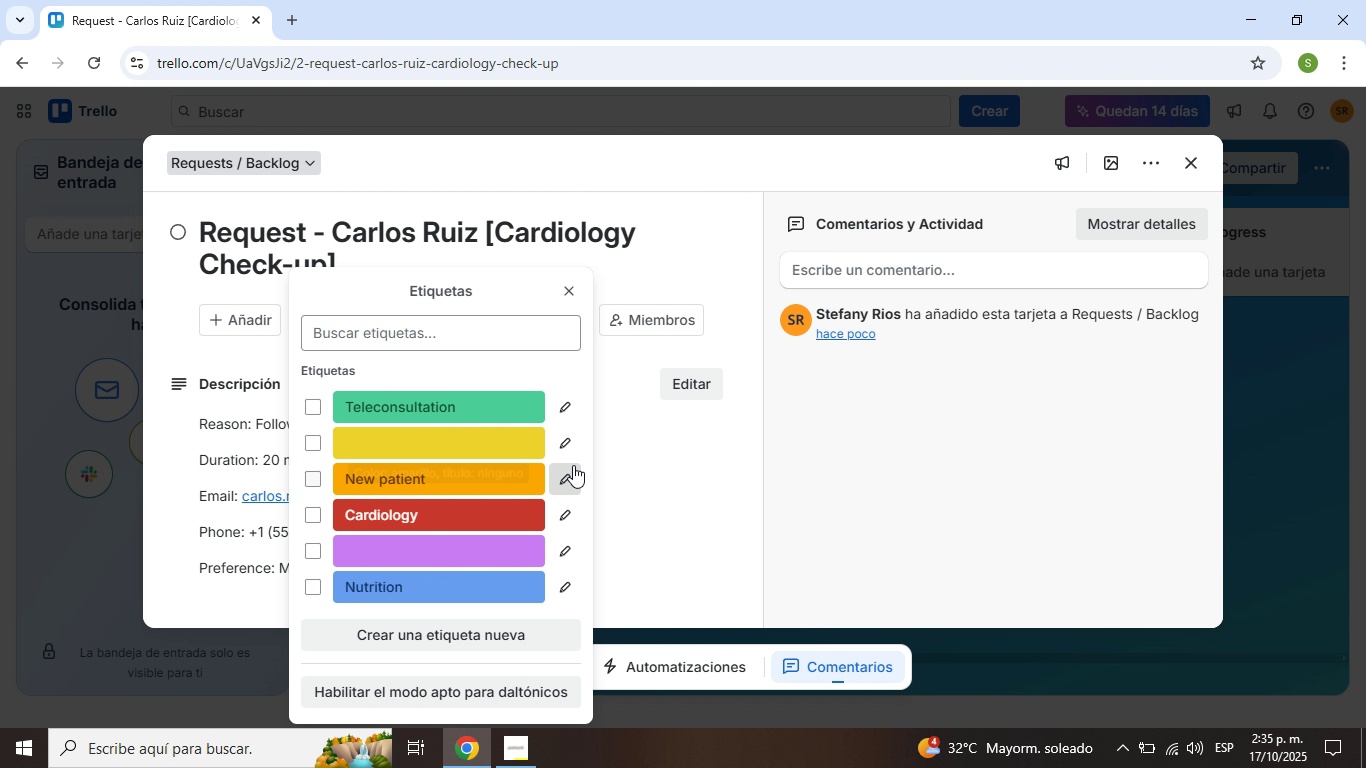 
left_click([450, 577])
 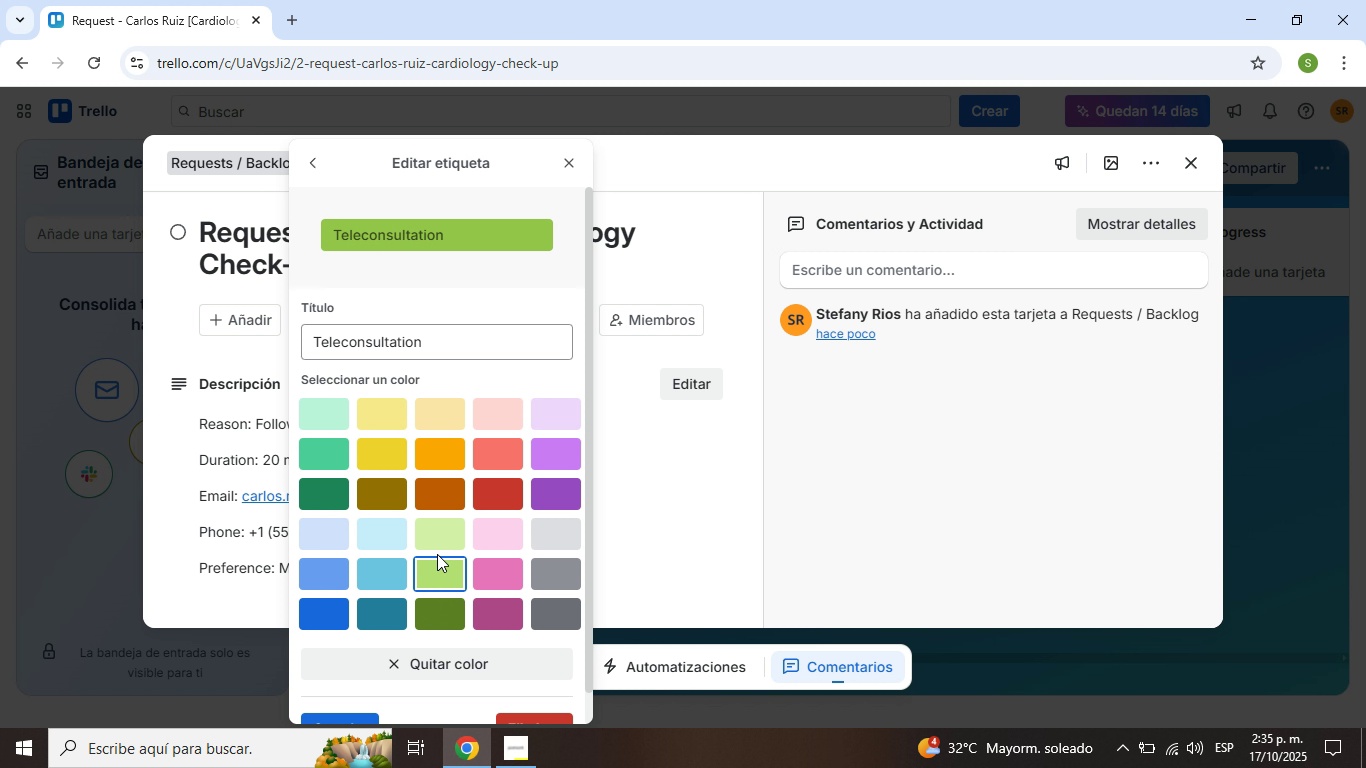 
left_click([437, 583])
 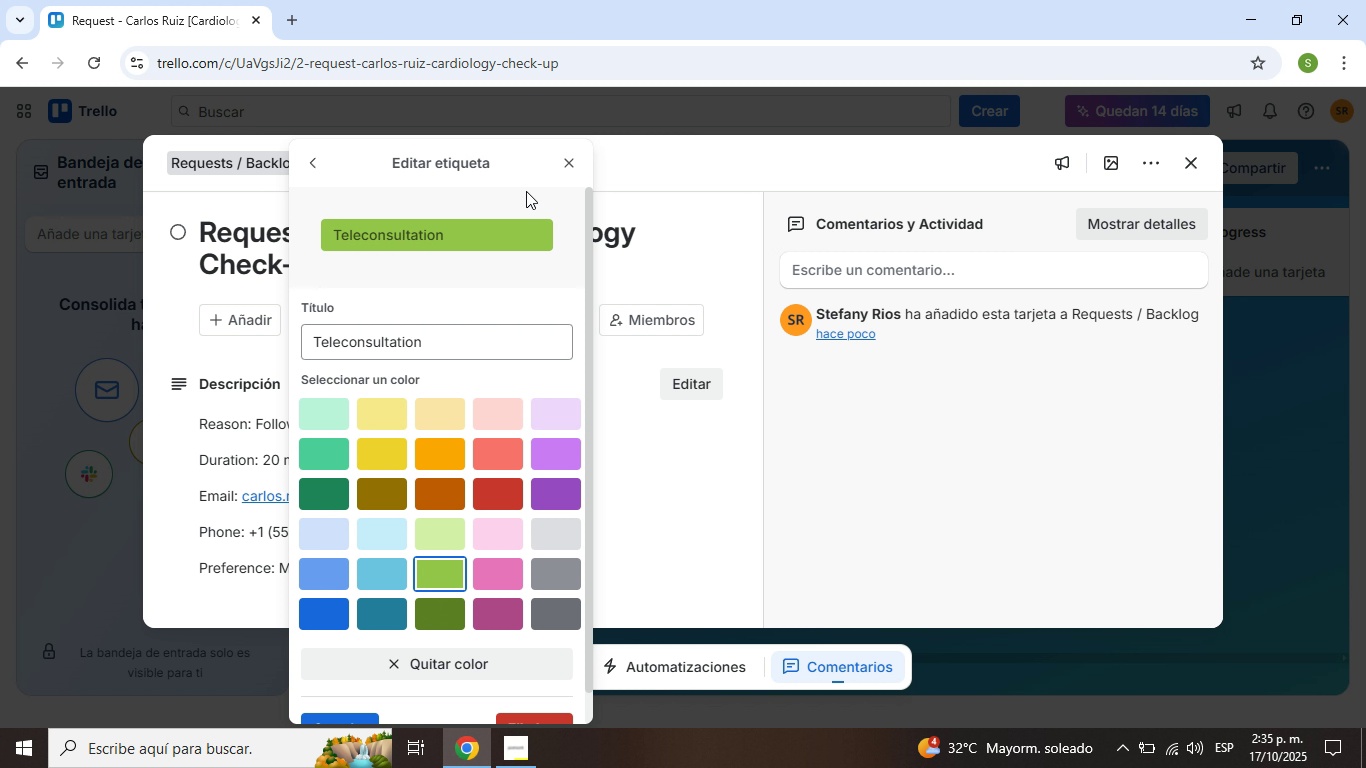 
left_click([561, 164])
 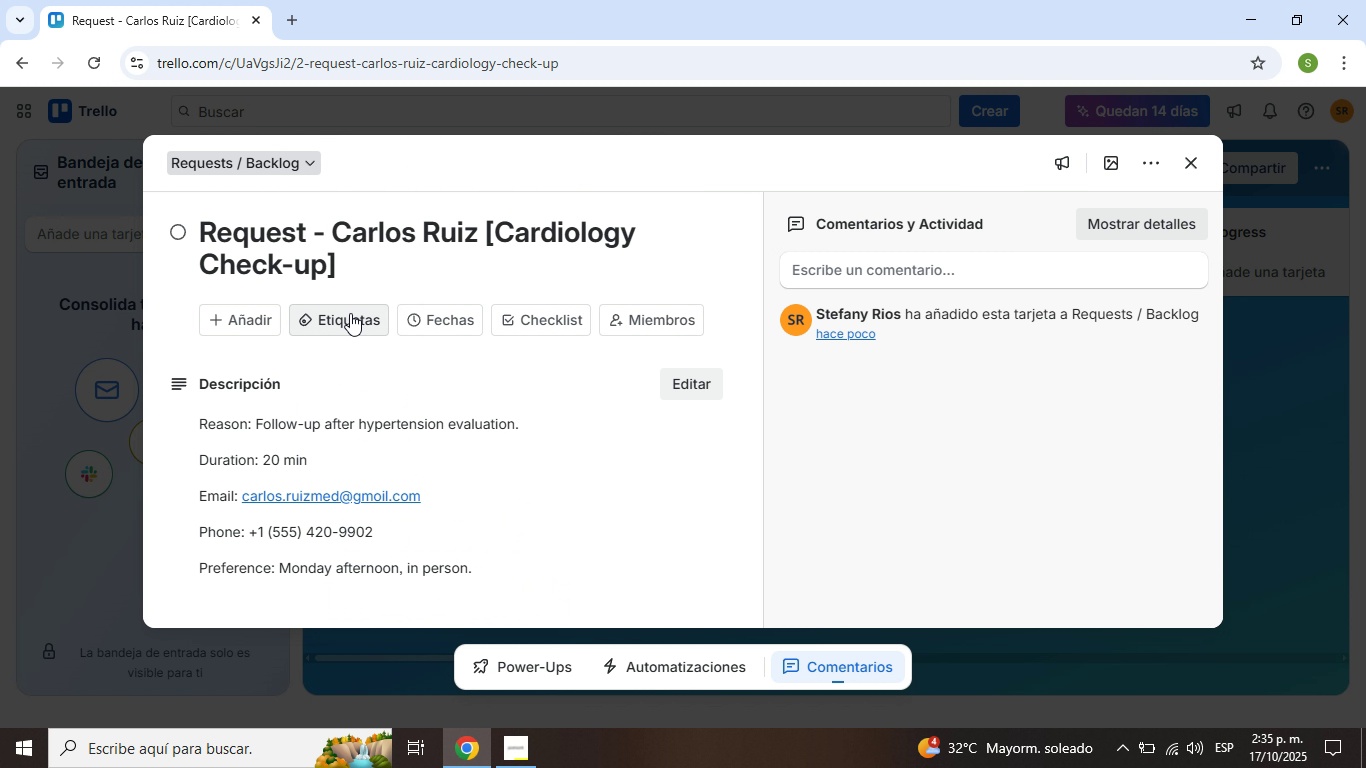 
left_click([350, 313])
 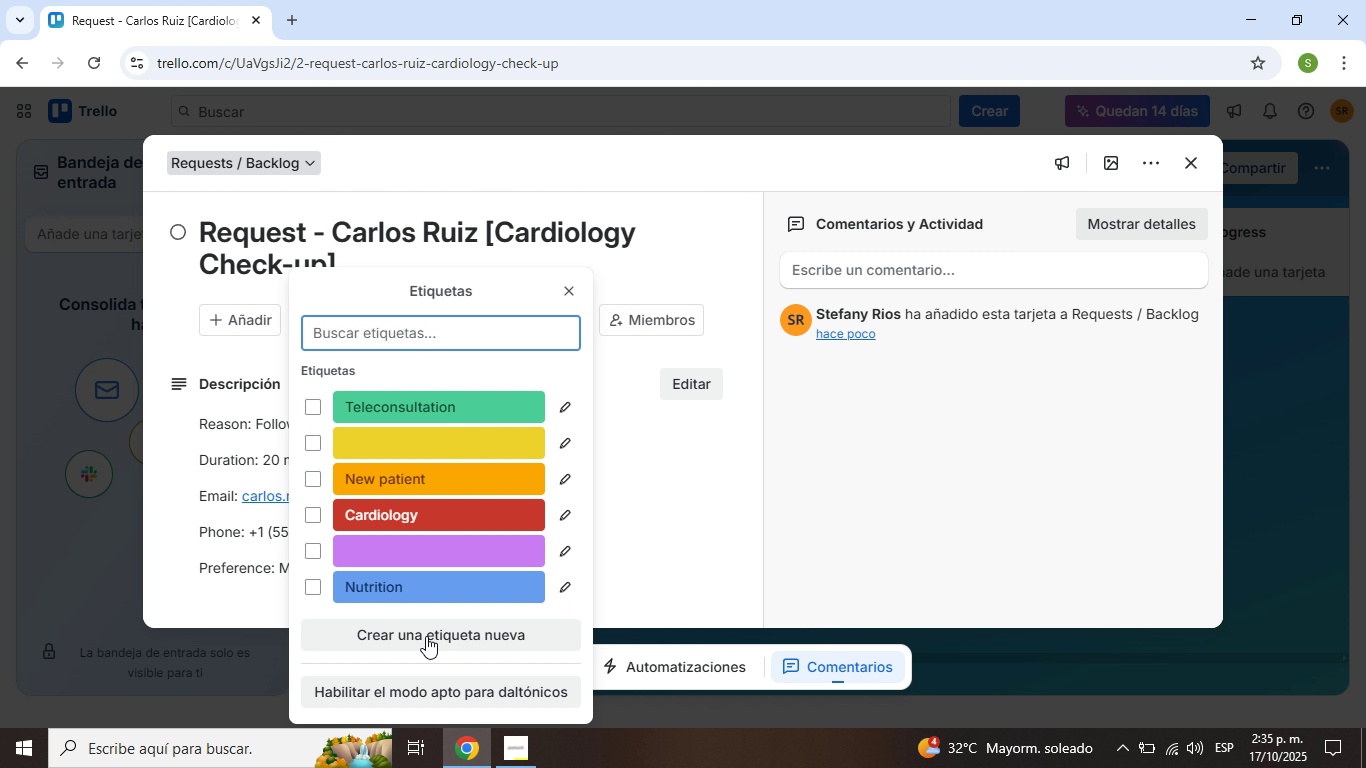 
scroll: coordinate [452, 504], scroll_direction: down, amount: 1.0
 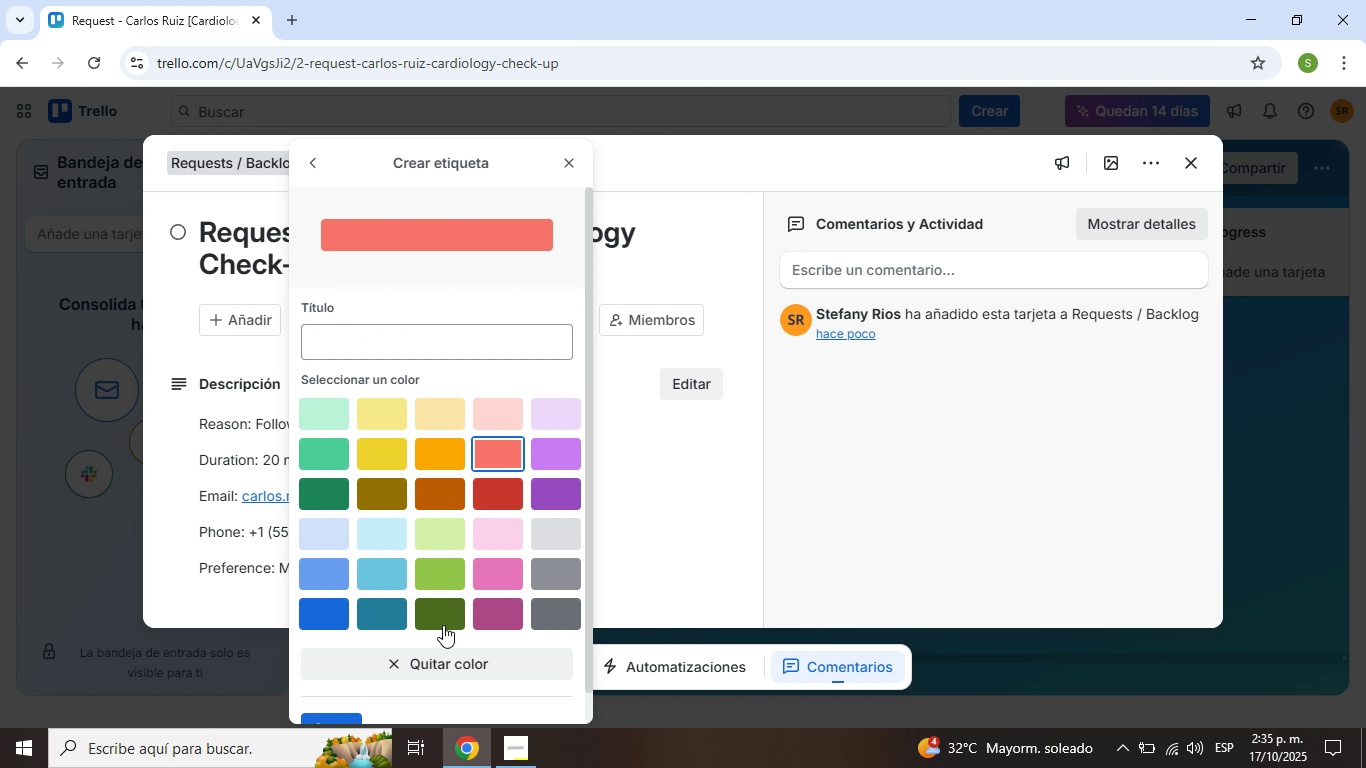 
left_click([442, 624])
 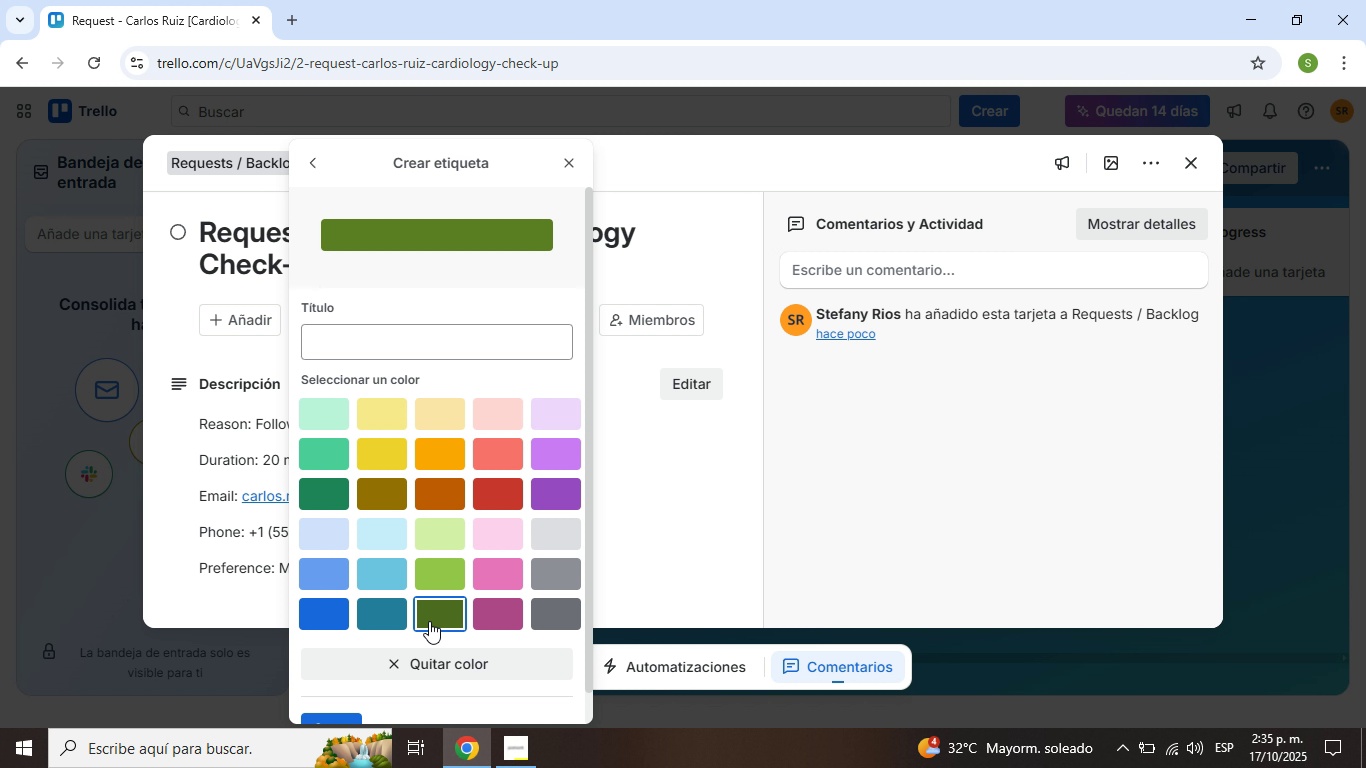 
left_click([429, 621])
 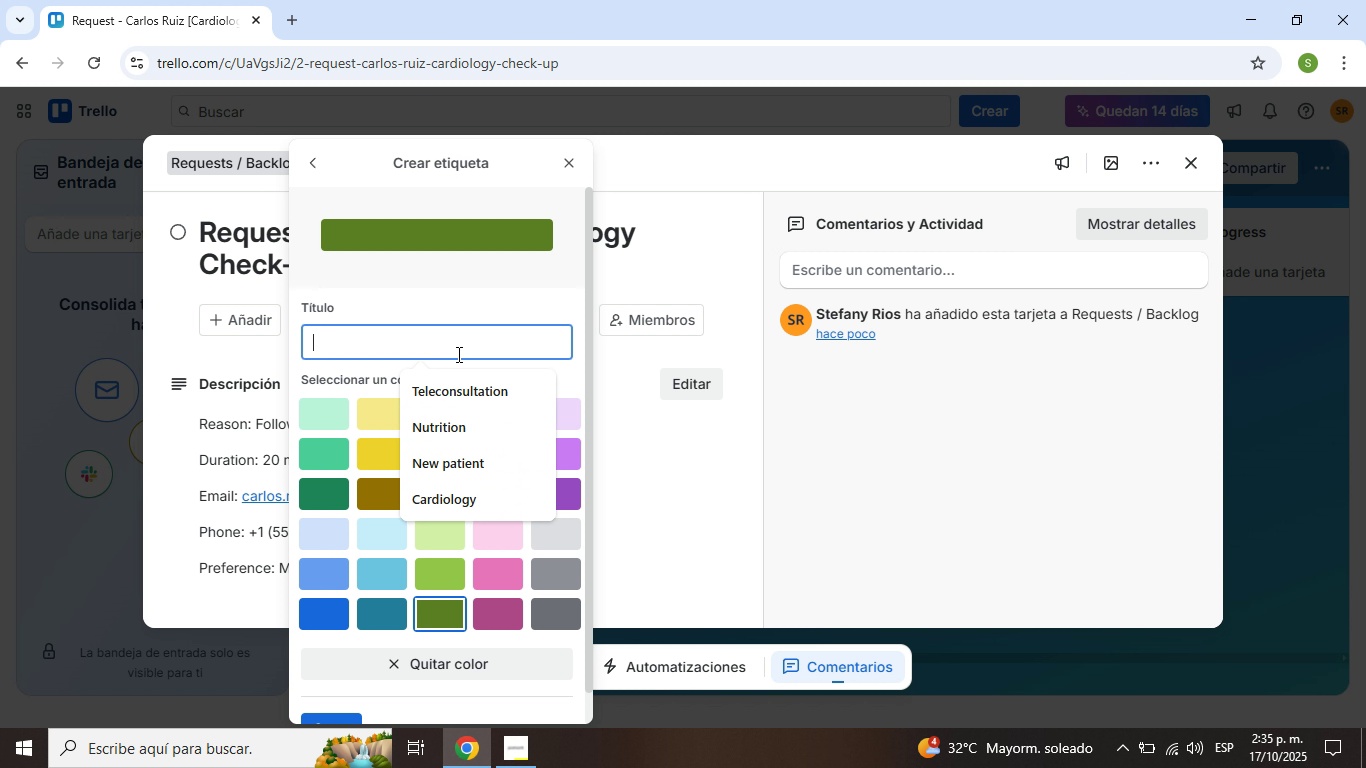 
left_click([455, 353])
 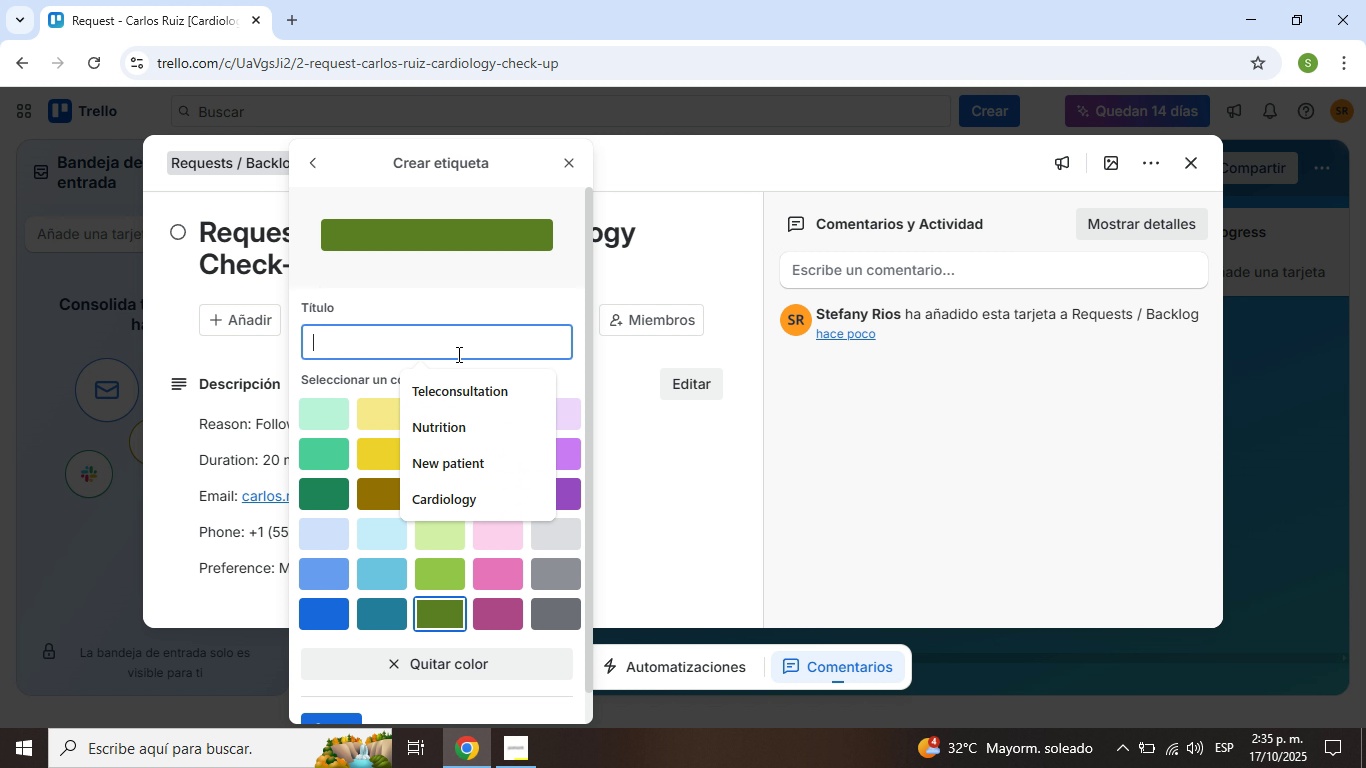 
type(In-Person)
 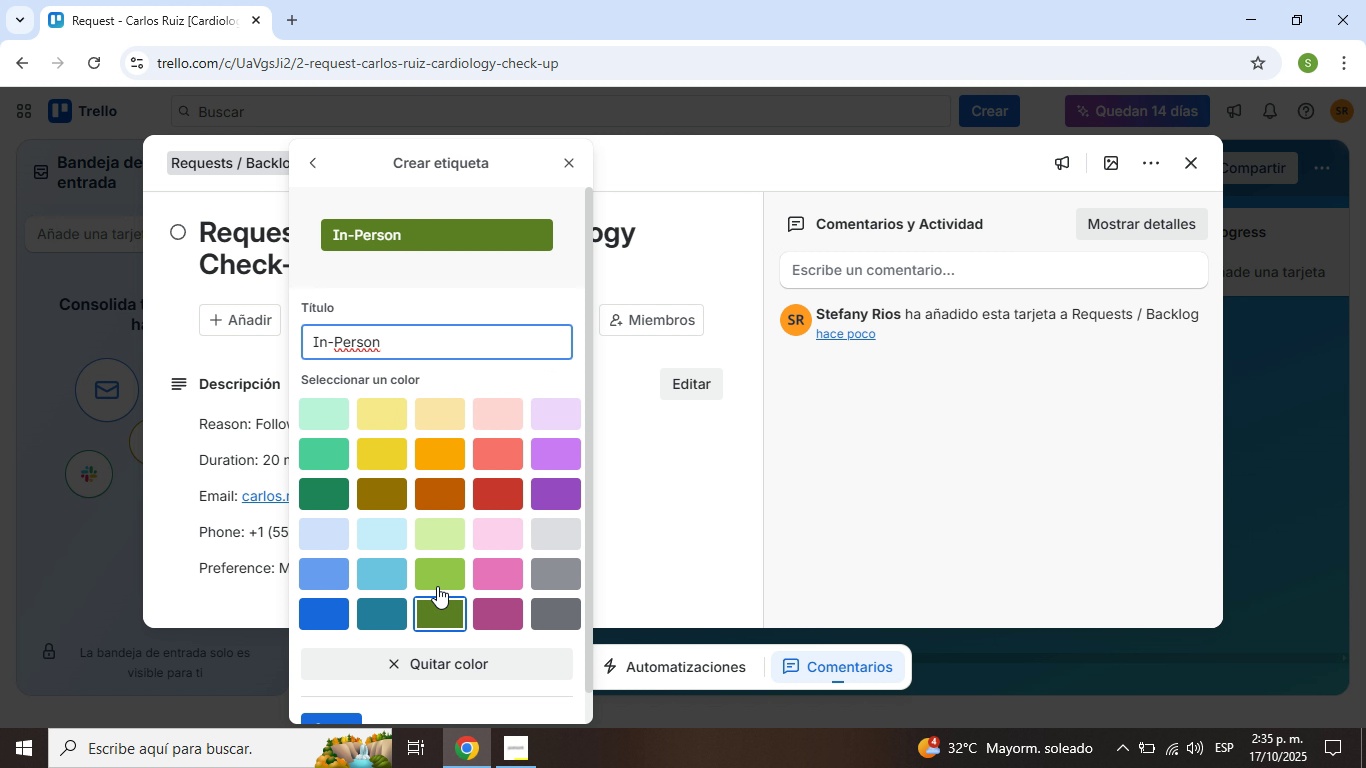 
scroll: coordinate [437, 586], scroll_direction: down, amount: 1.0
 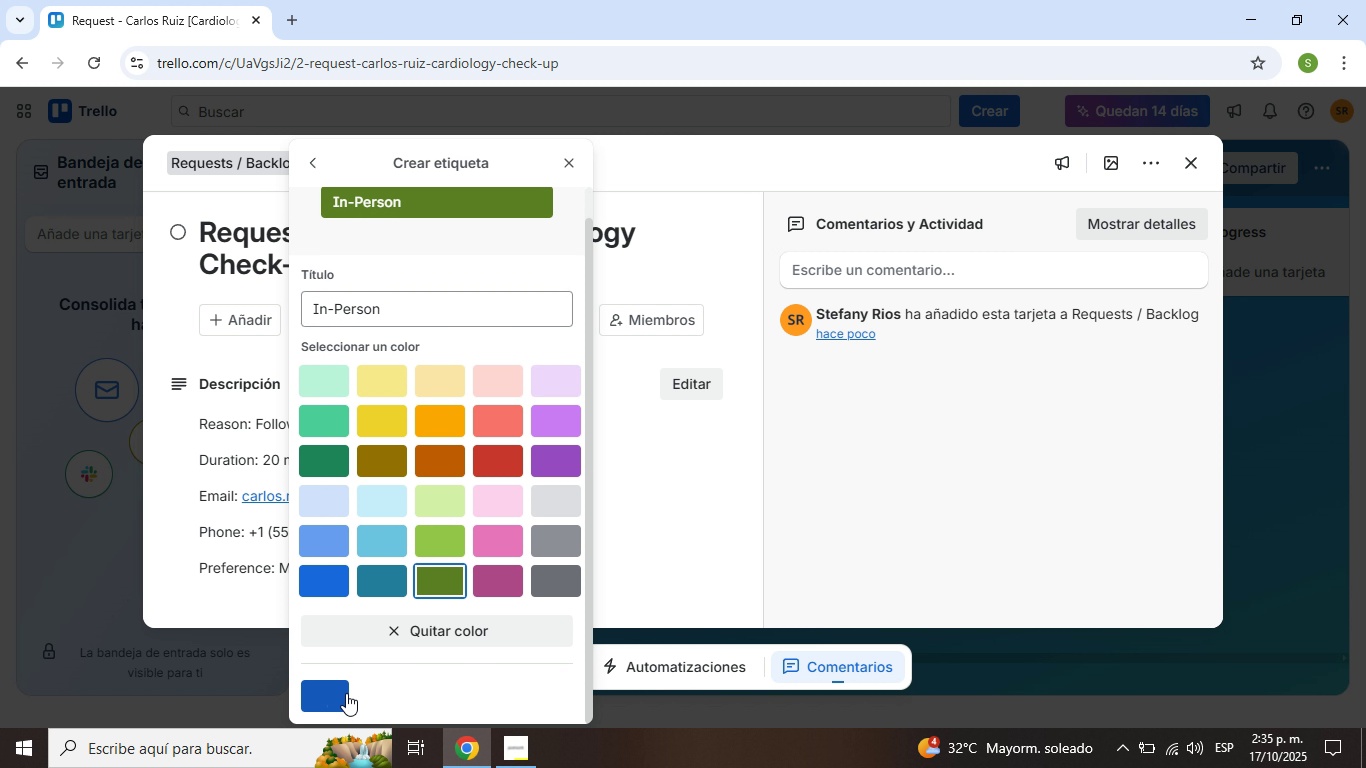 
left_click([343, 698])
 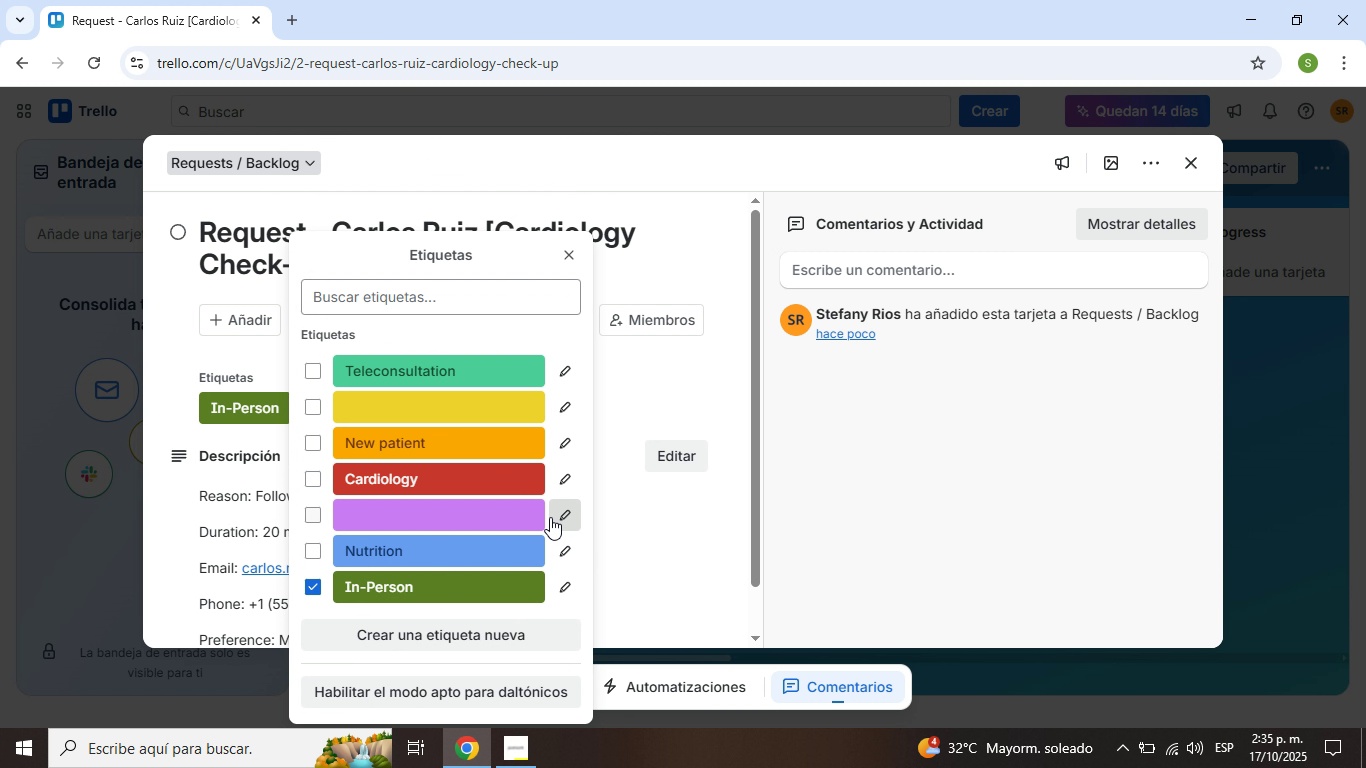 
wait(8.62)
 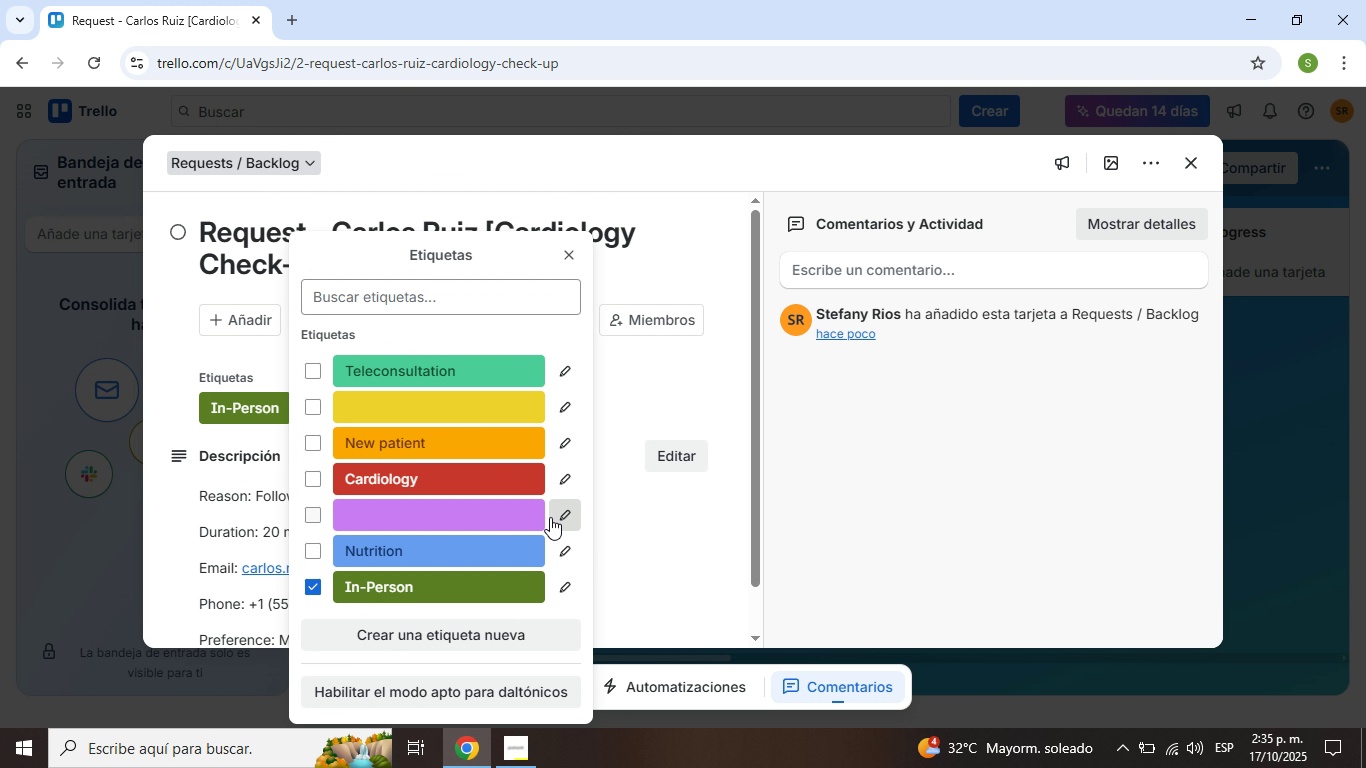 
left_click([564, 407])
 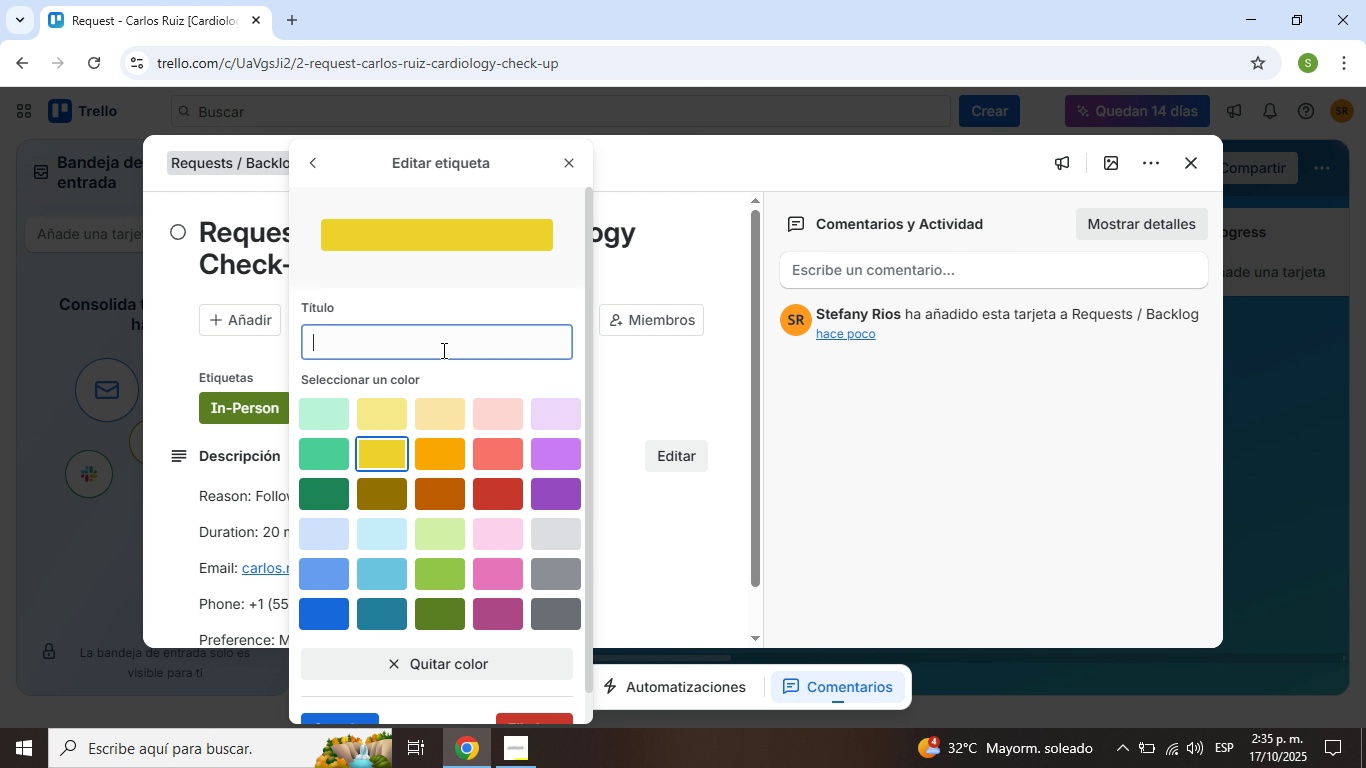 
left_click([442, 350])
 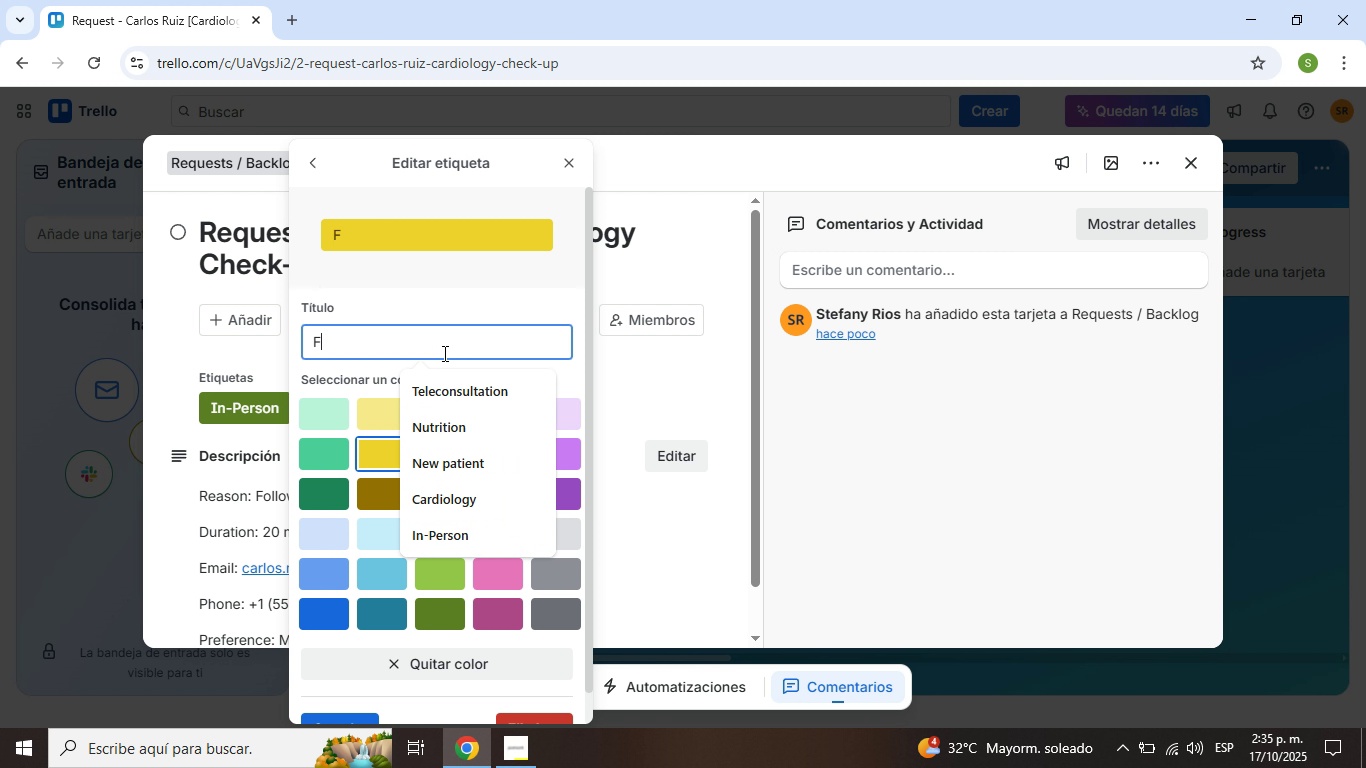 
type(Follow-Up)
 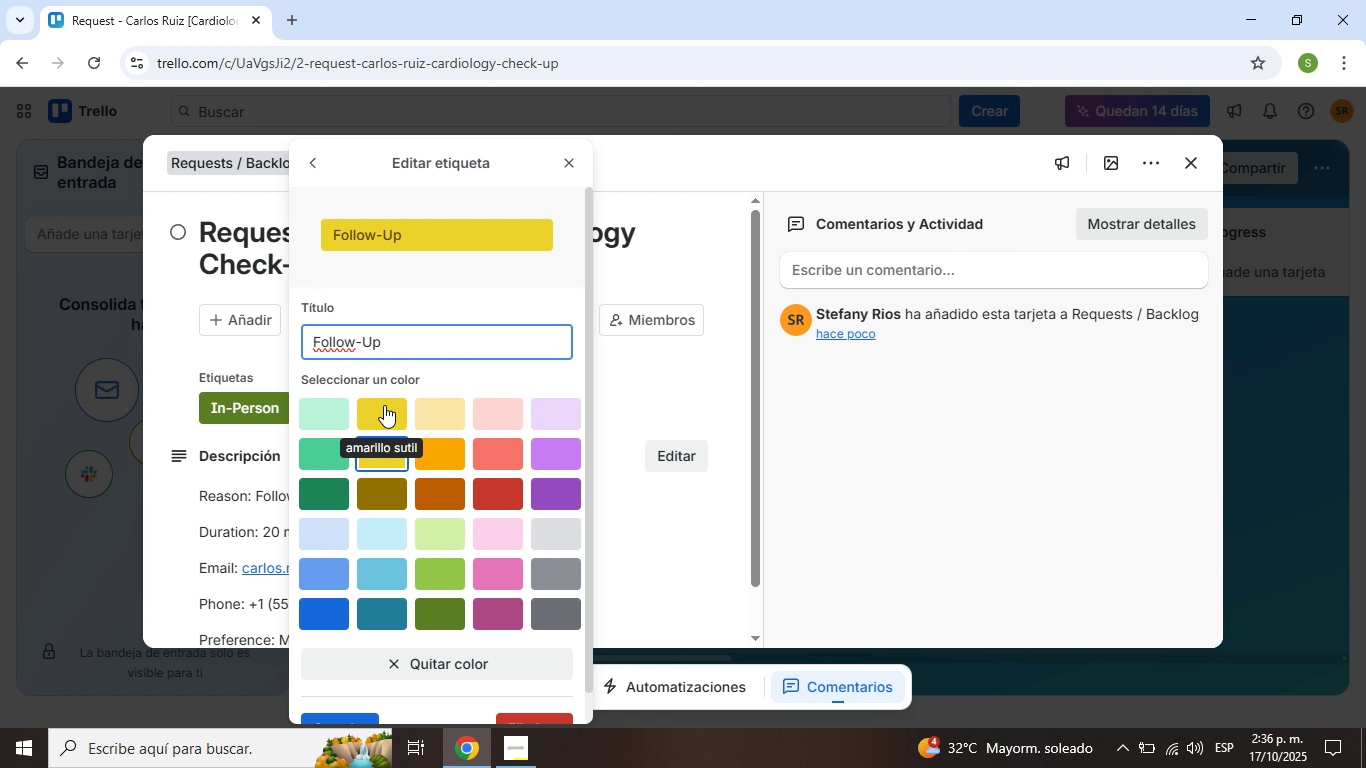 
left_click([382, 413])
 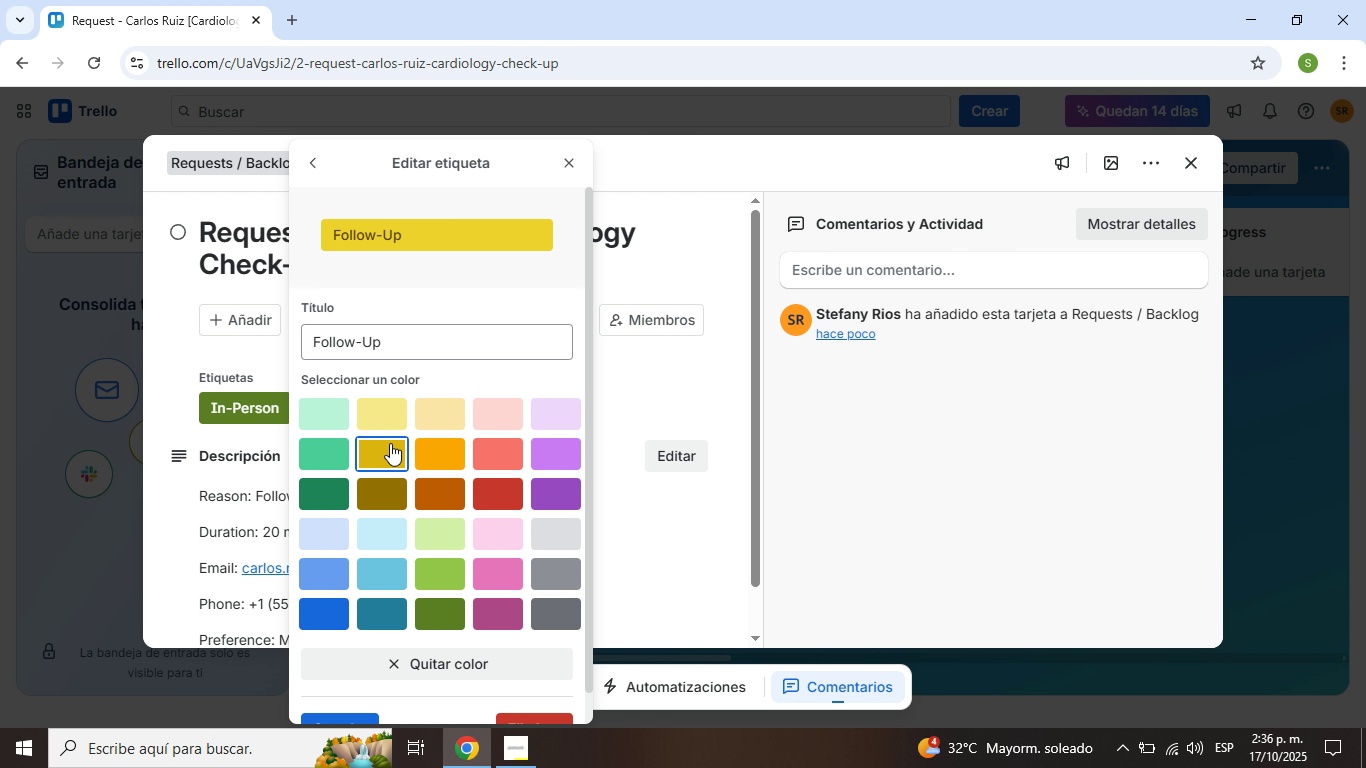 
left_click([382, 448])
 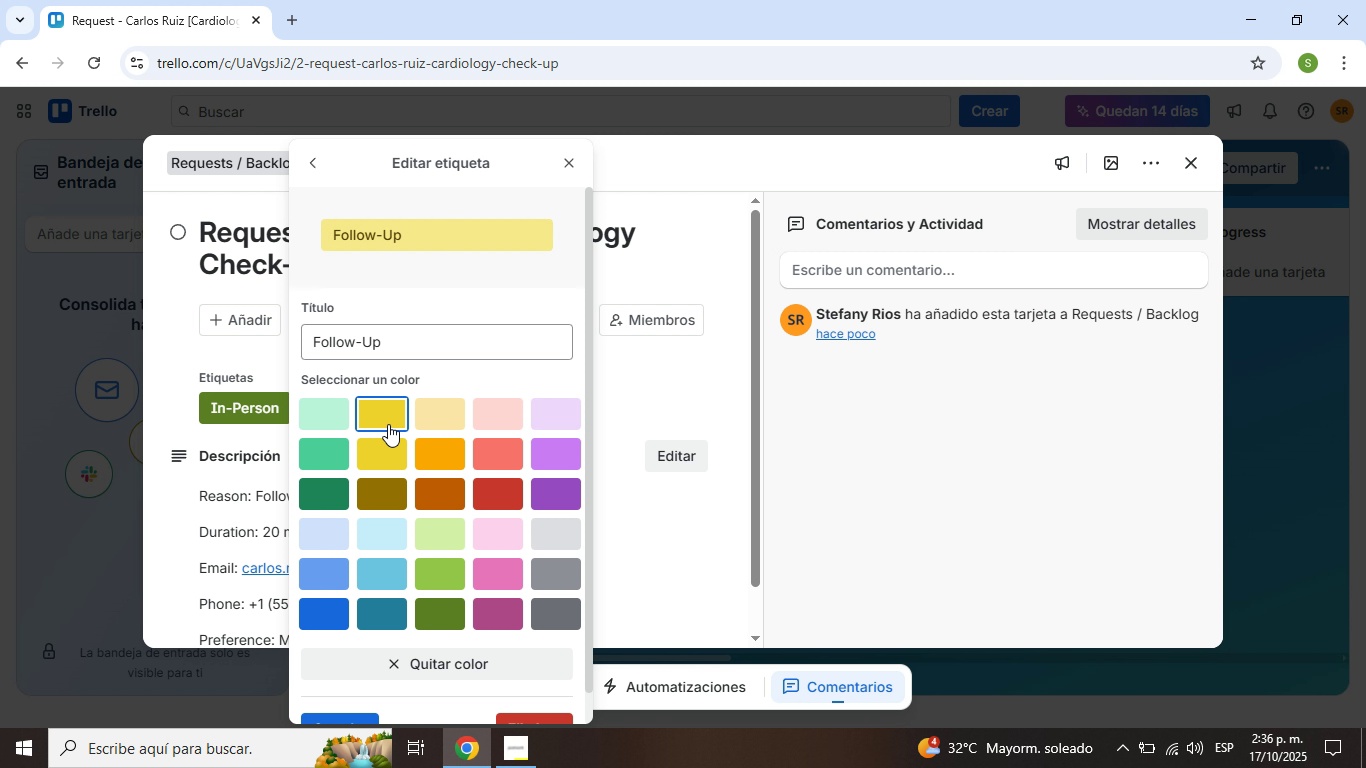 
left_click([389, 418])
 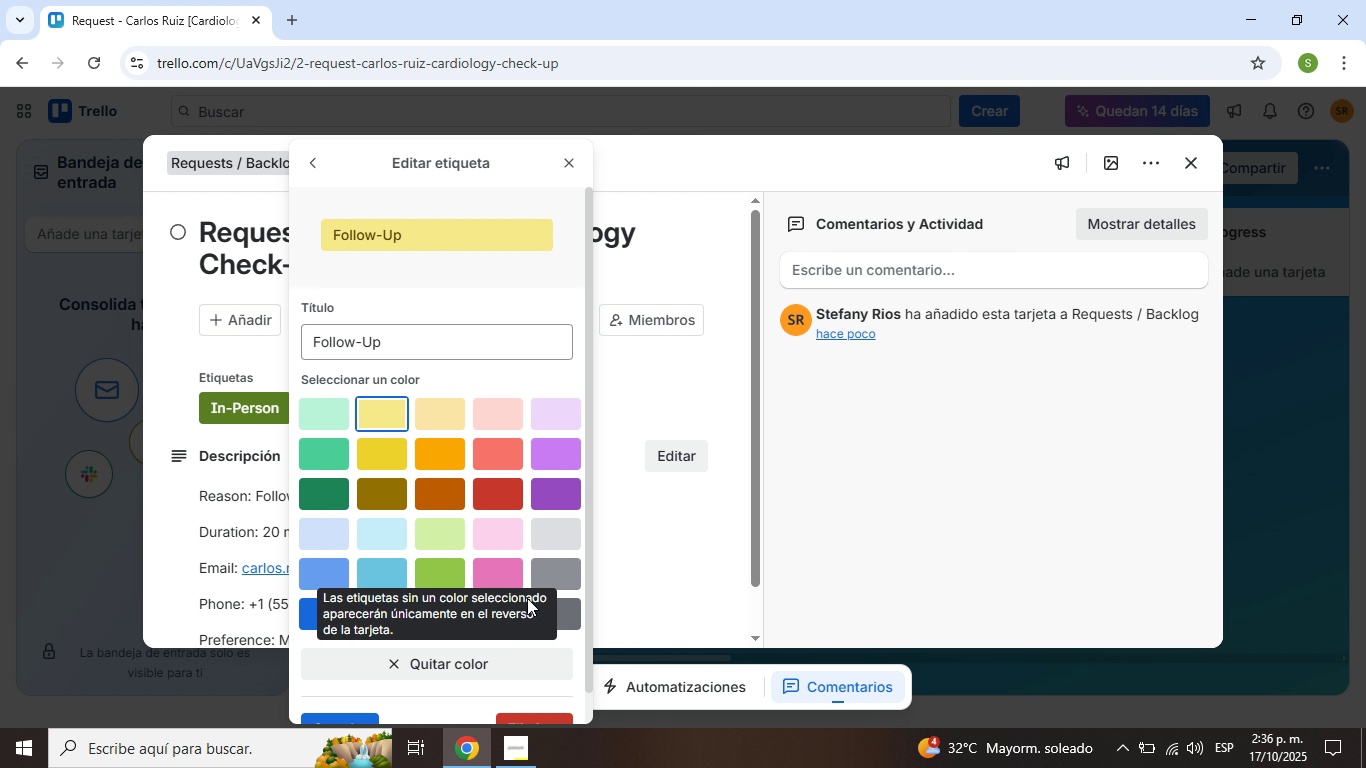 
scroll: coordinate [505, 583], scroll_direction: down, amount: 2.0
 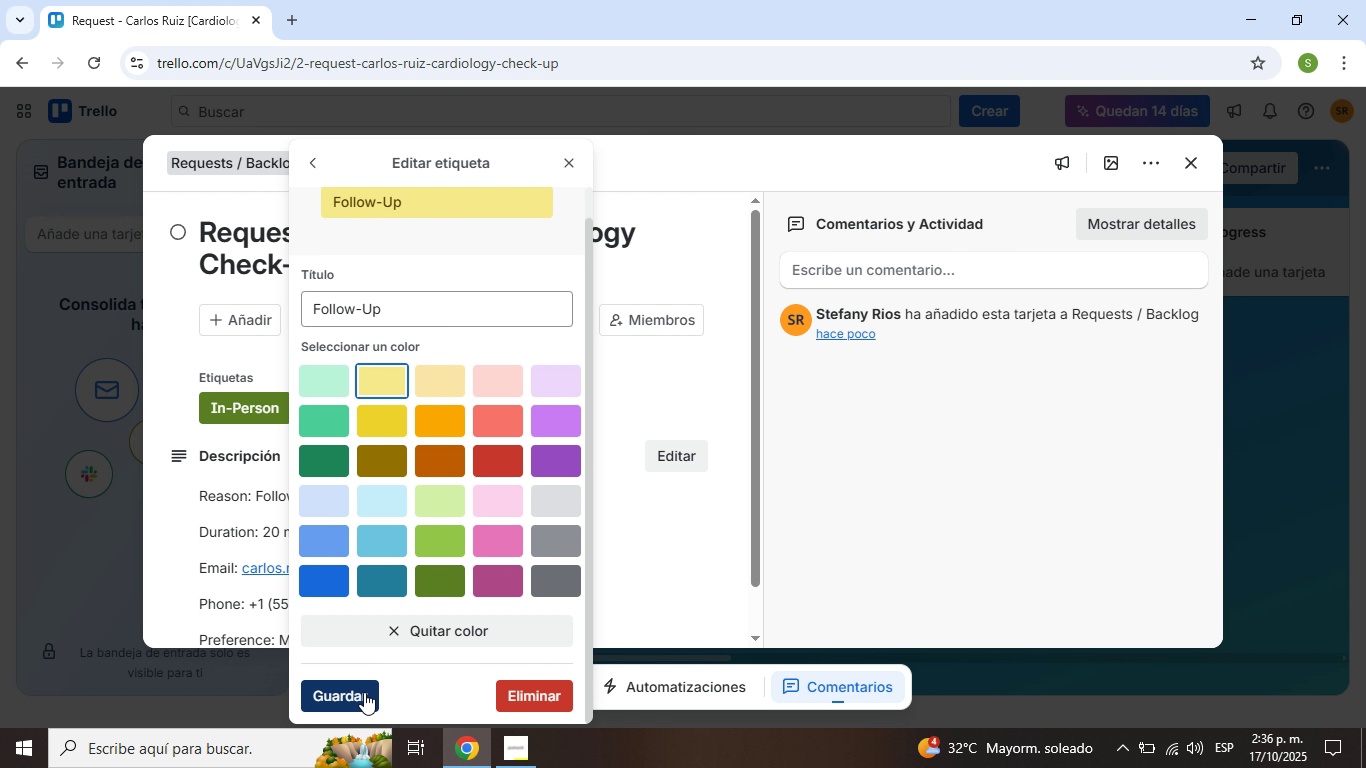 
left_click([364, 694])
 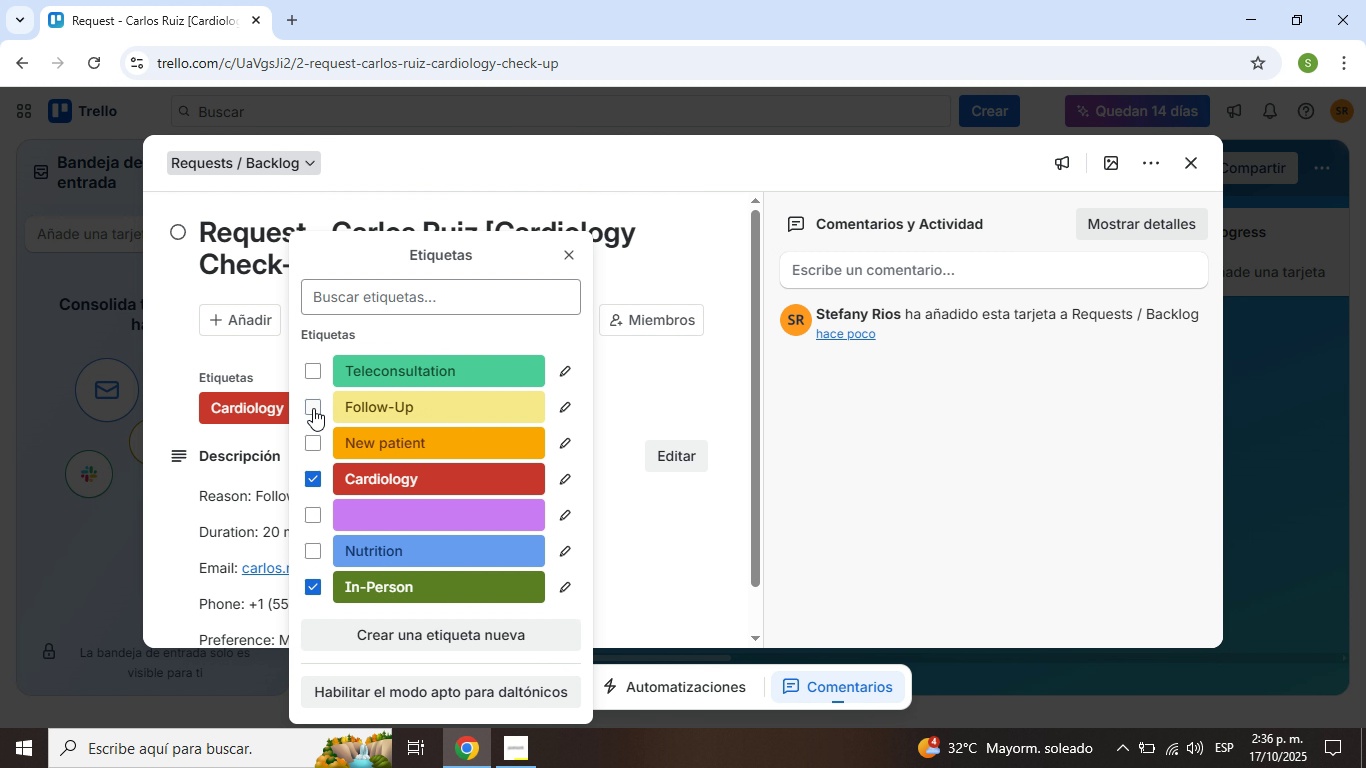 
wait(5.82)
 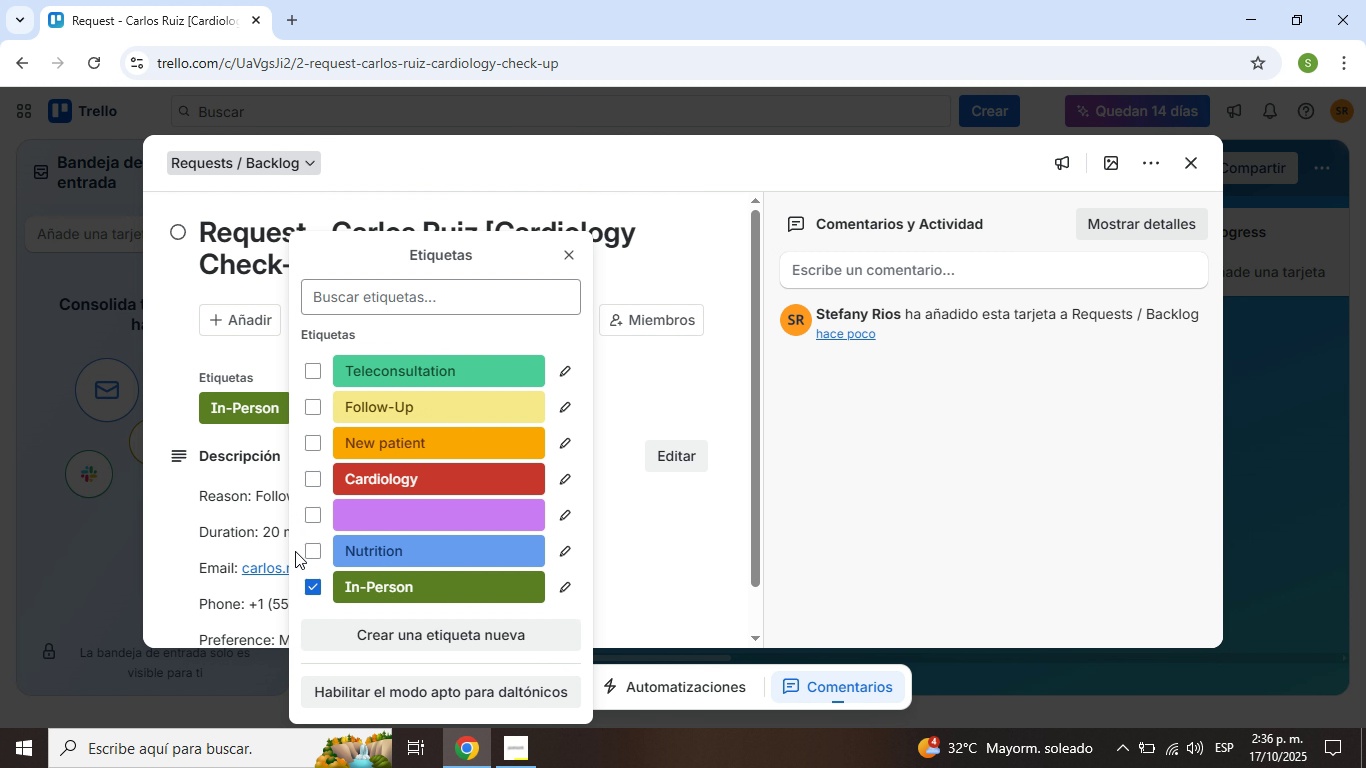 
scroll: coordinate [435, 603], scroll_direction: down, amount: 2.0
 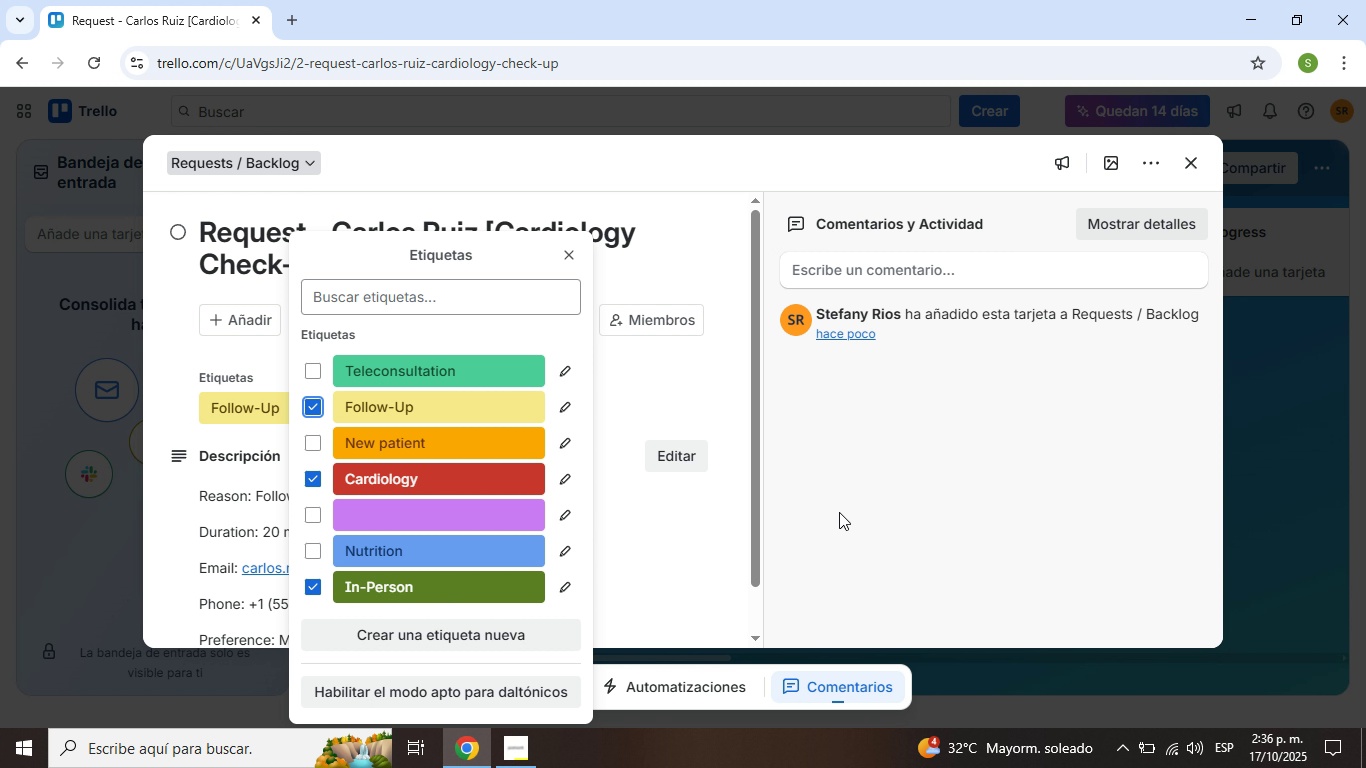 
left_click([841, 508])
 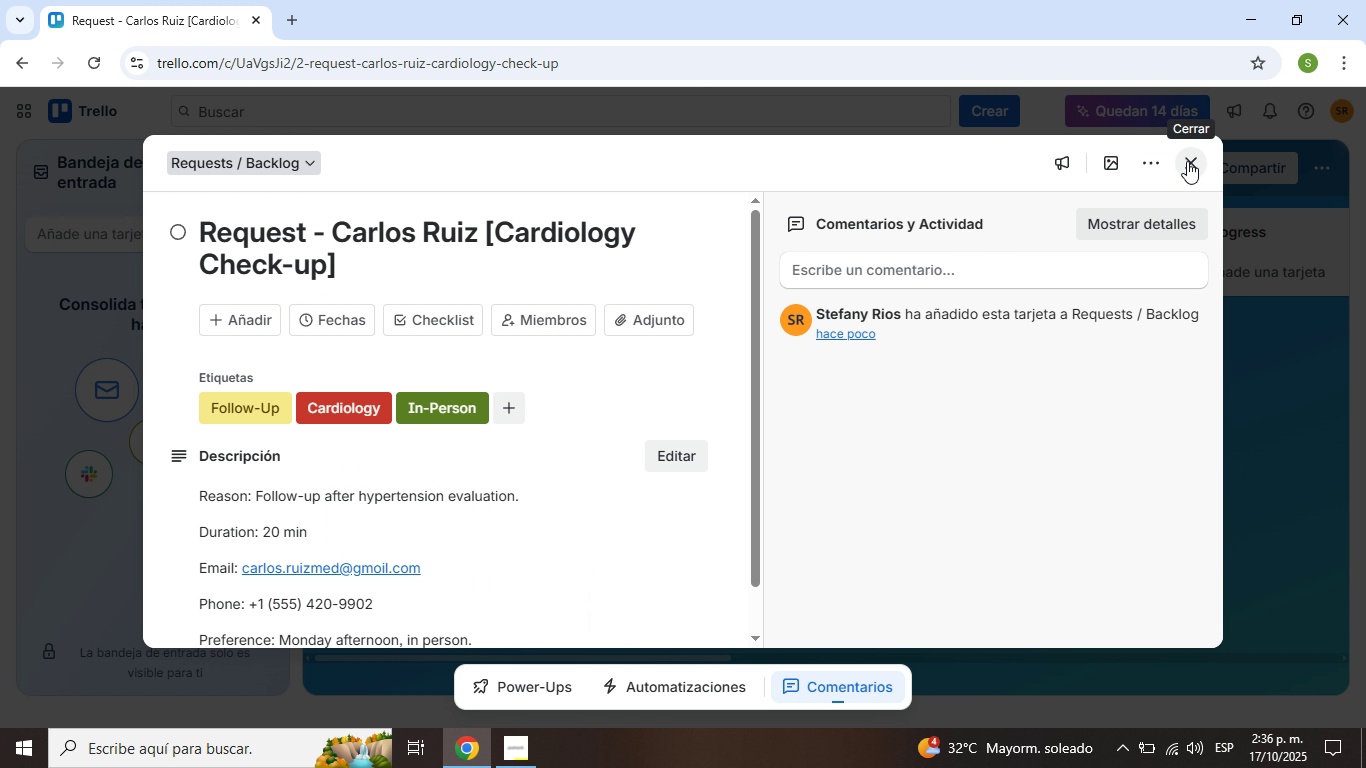 
left_click([1187, 161])
 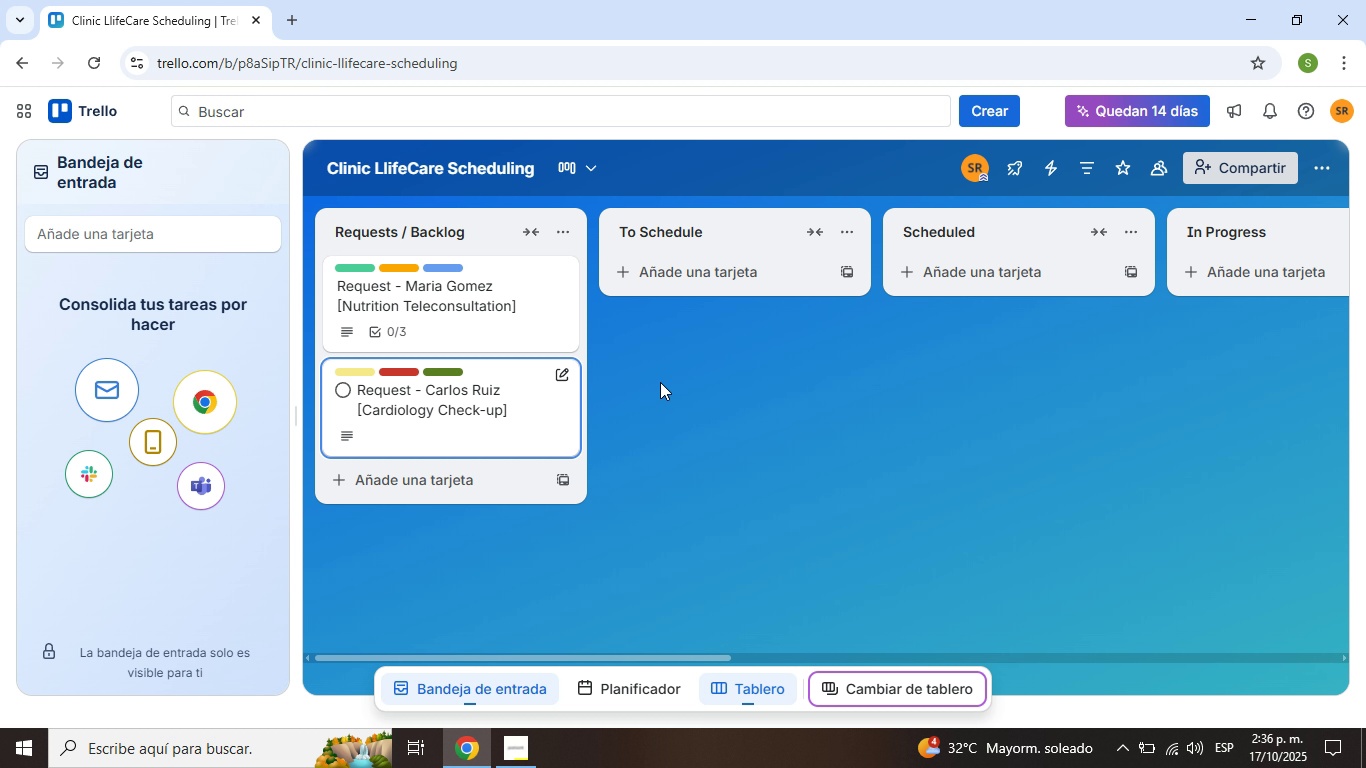 
wait(22.83)
 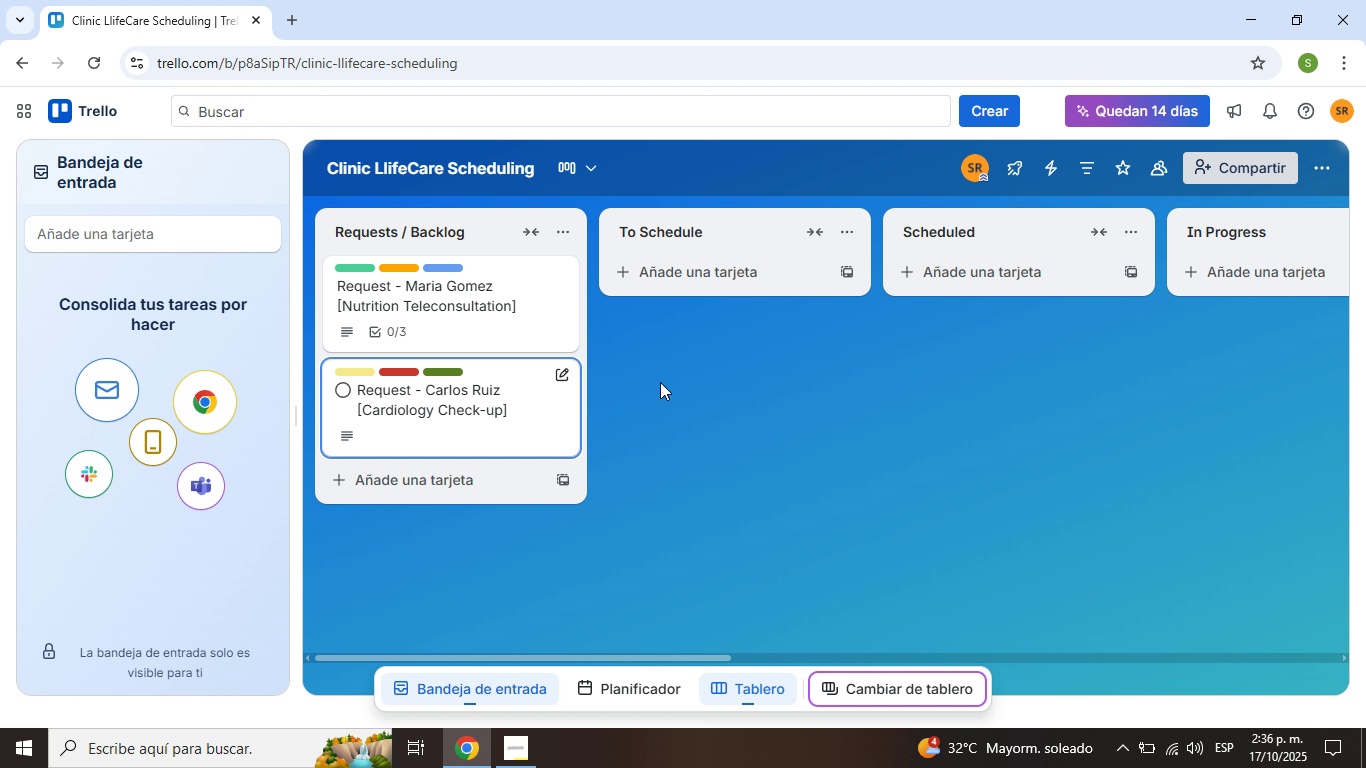 
mouse_move([697, 275])
 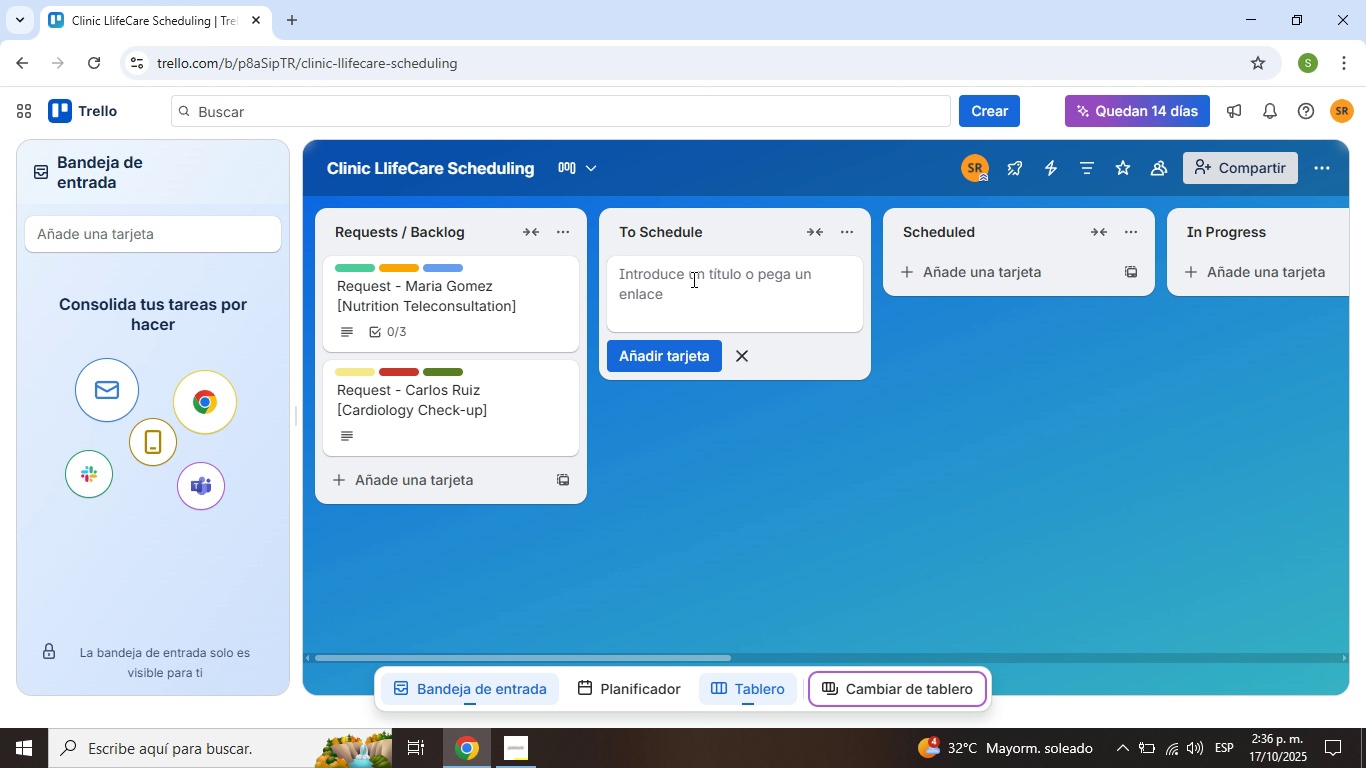 
type(Pending Scheduling - Ana Torres "General Lab Tests?)
 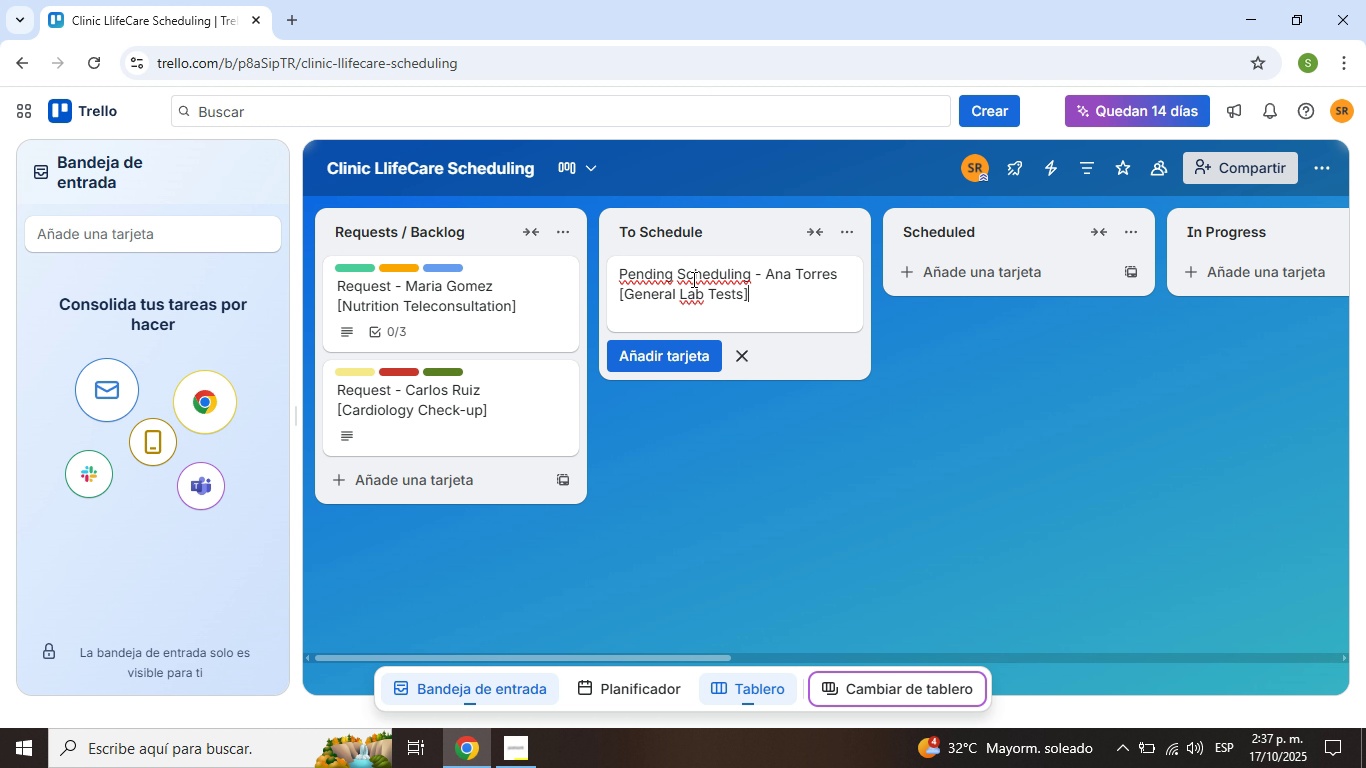 
left_click([686, 356])
 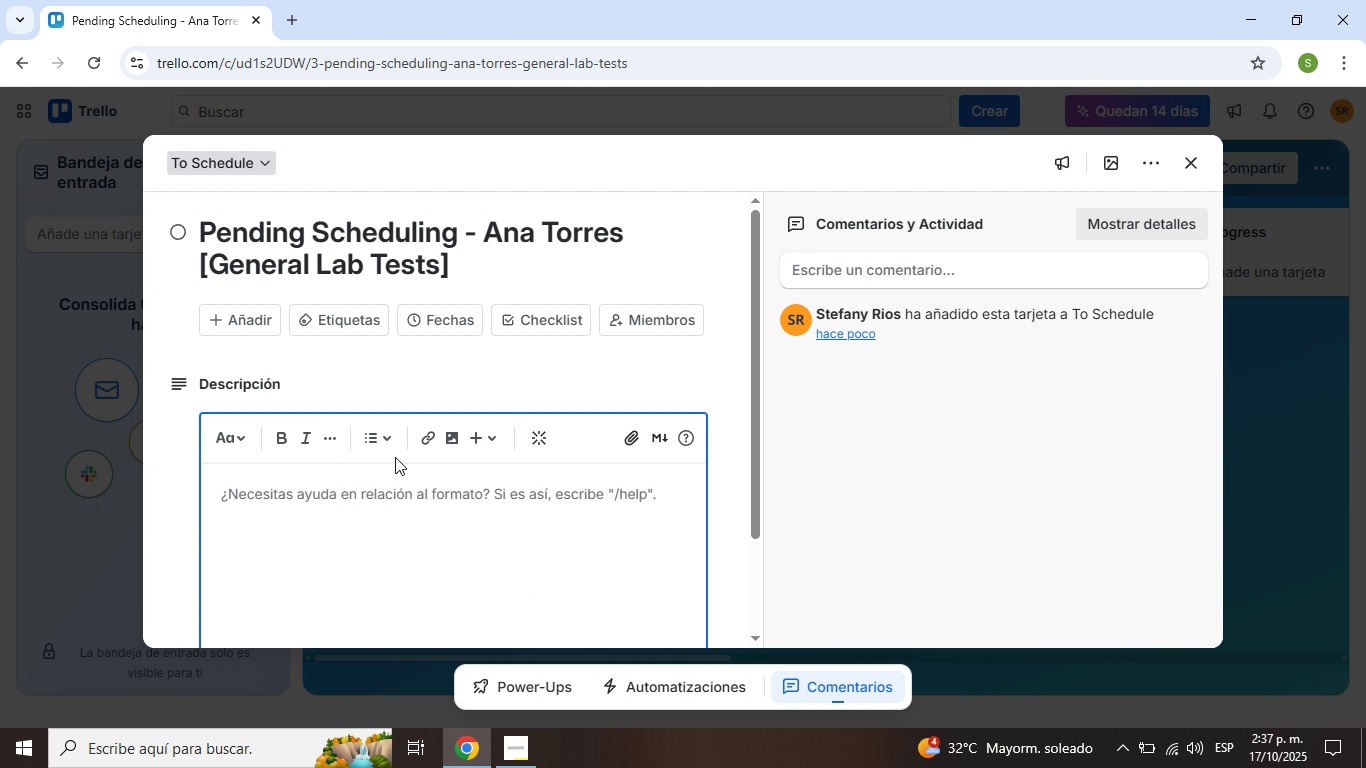 
wait(6.97)
 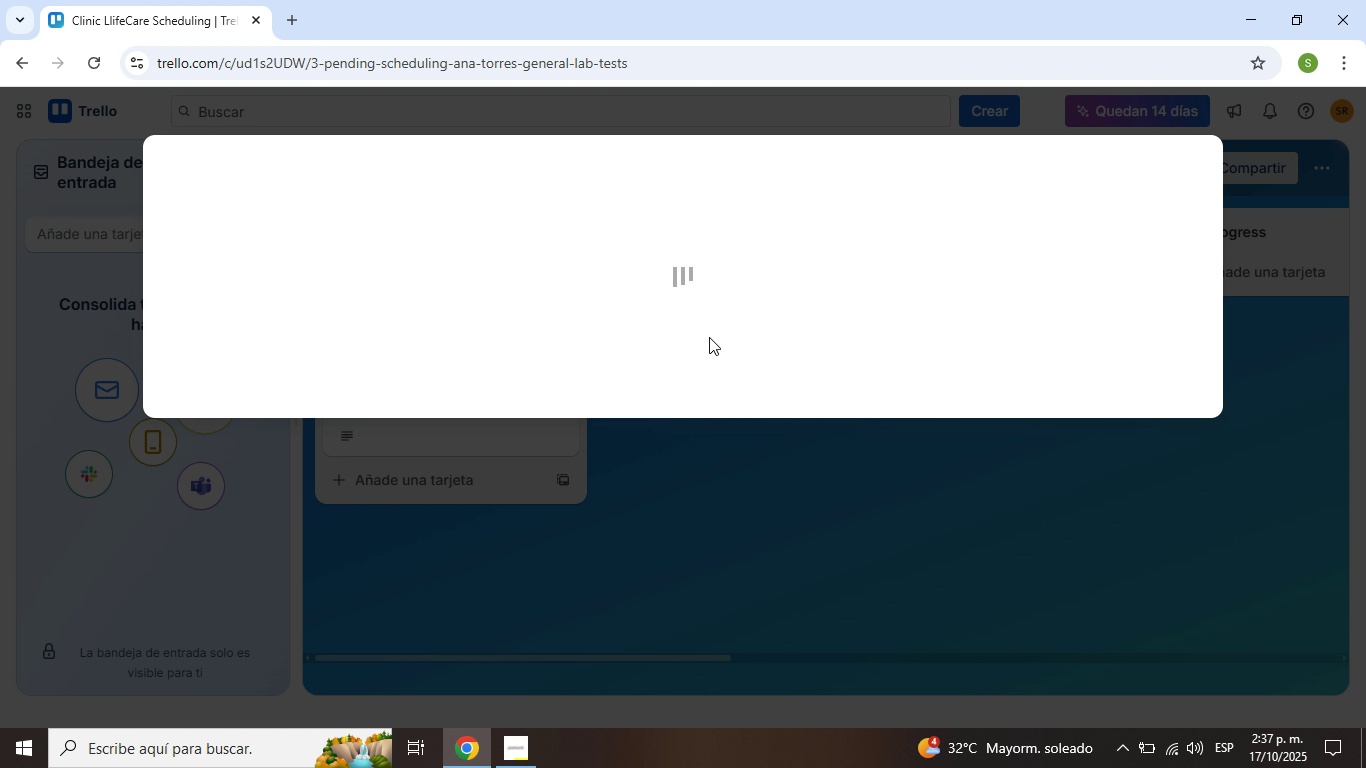 
type(Reason> Routine blood tests.)
 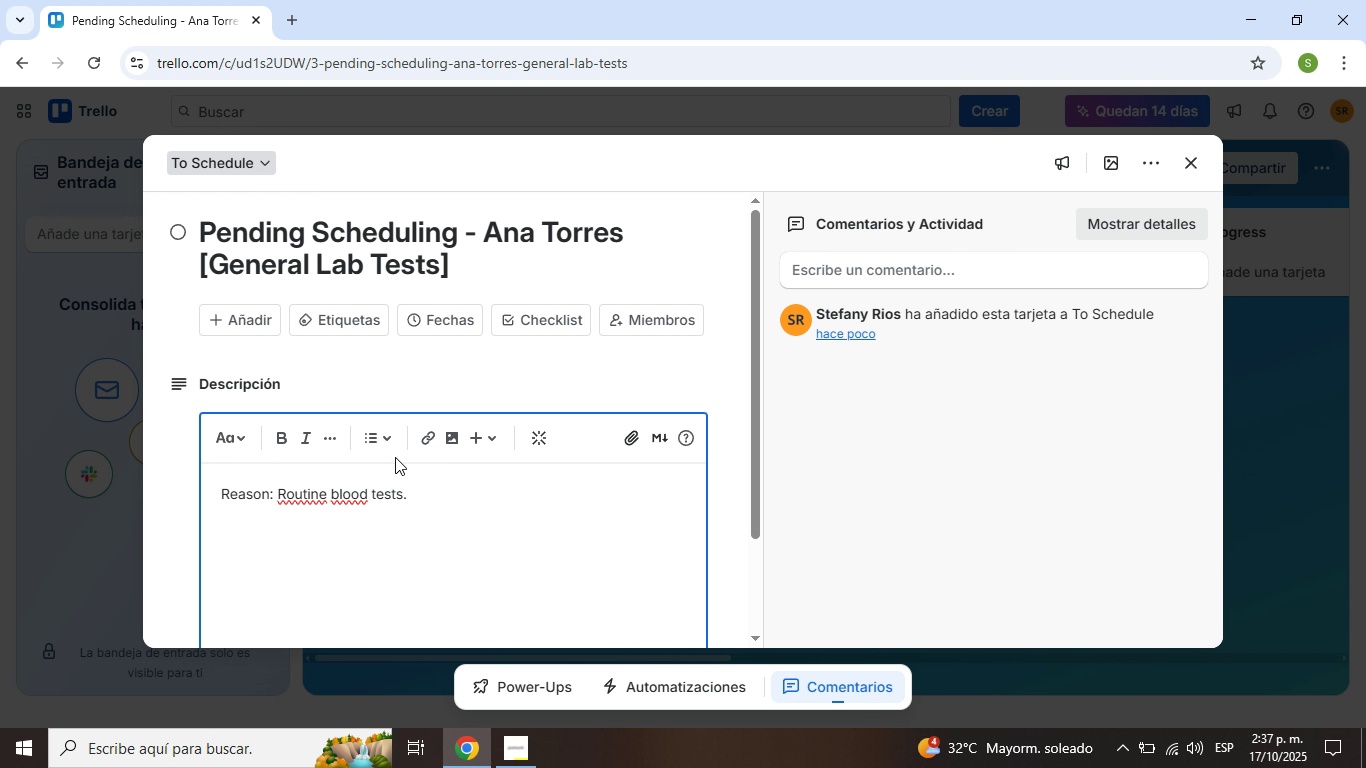 
key(Enter)
 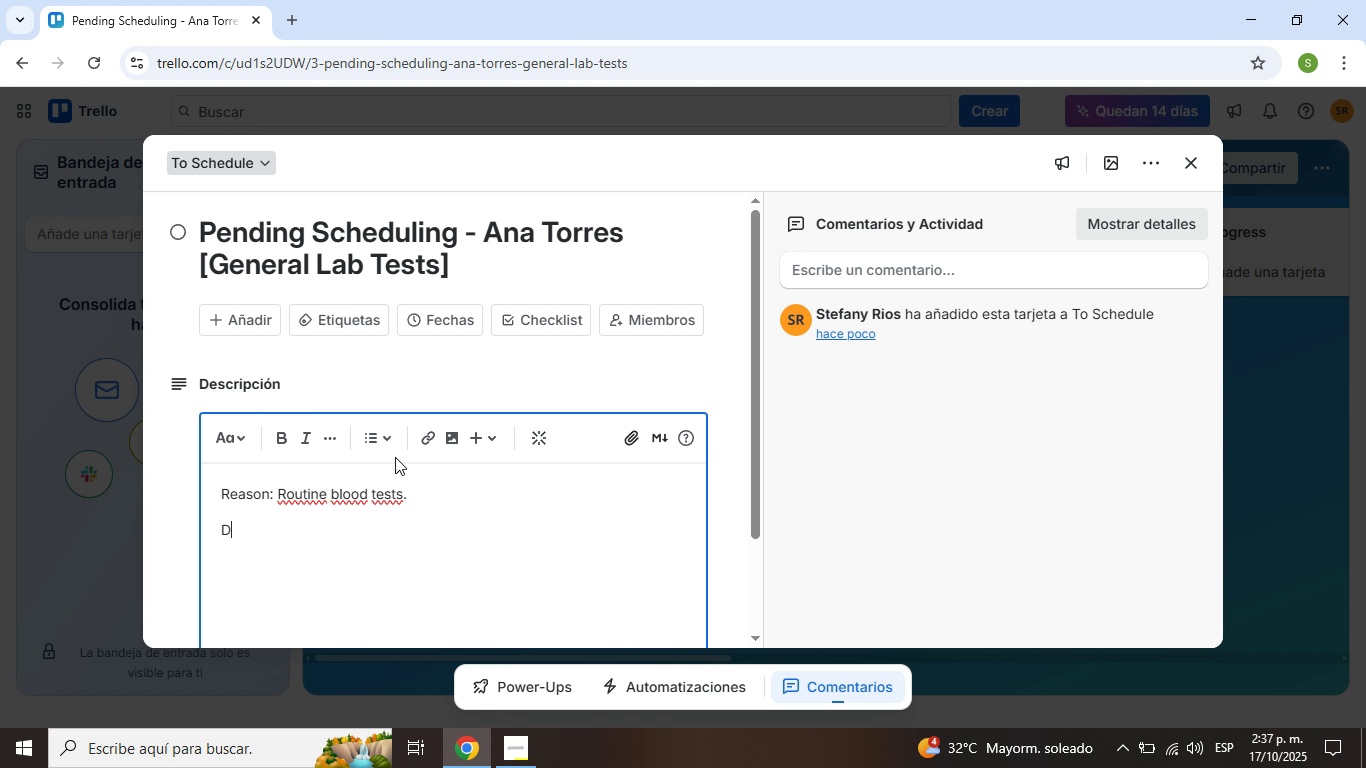 
type(Duration> 15 min.)
 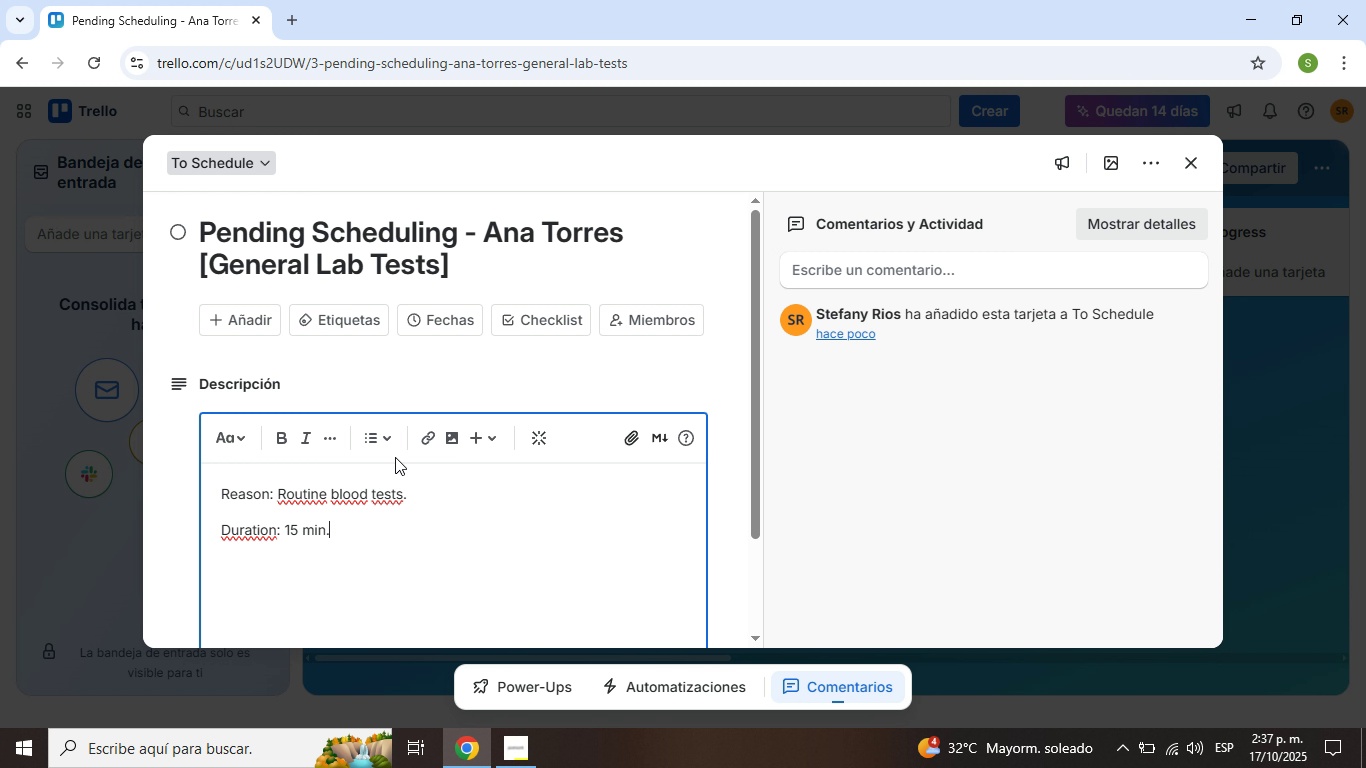 
key(Enter)
 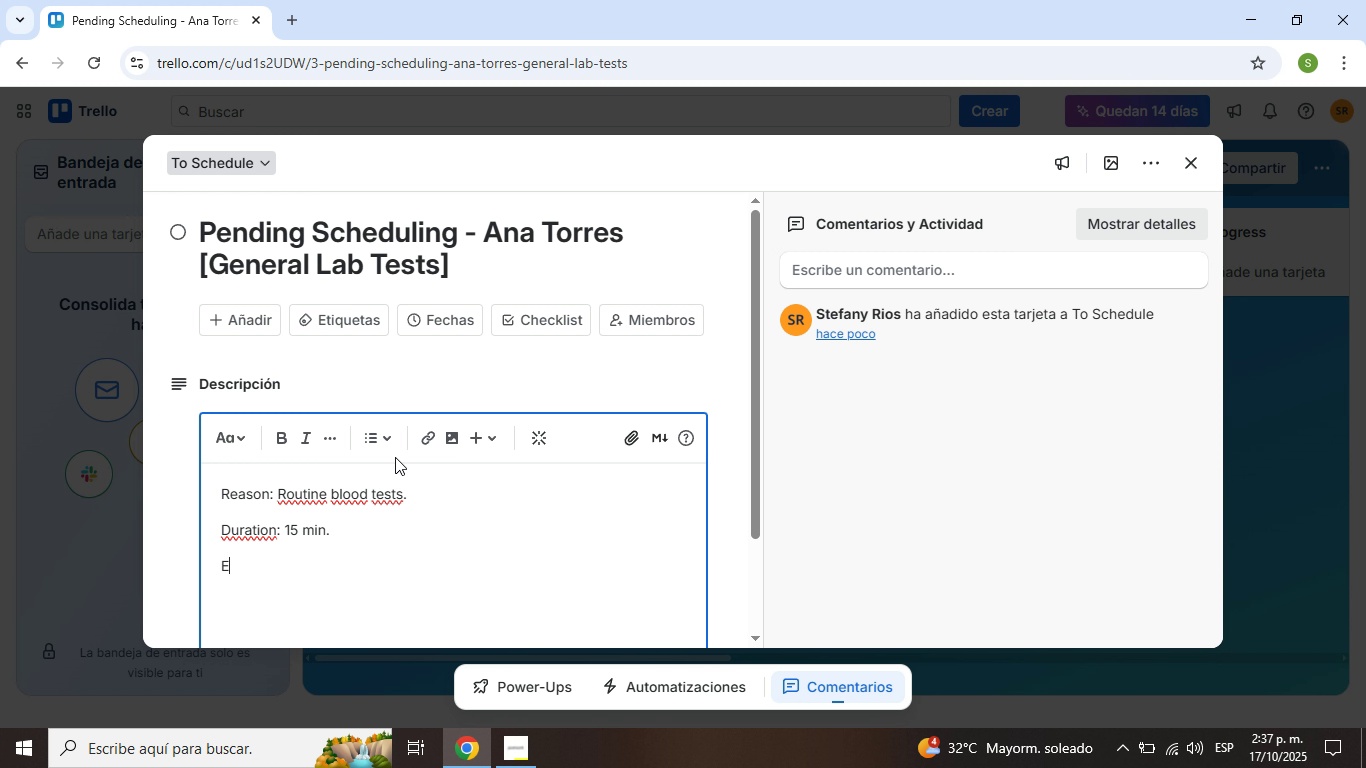 
type(Email> ana_torres)
 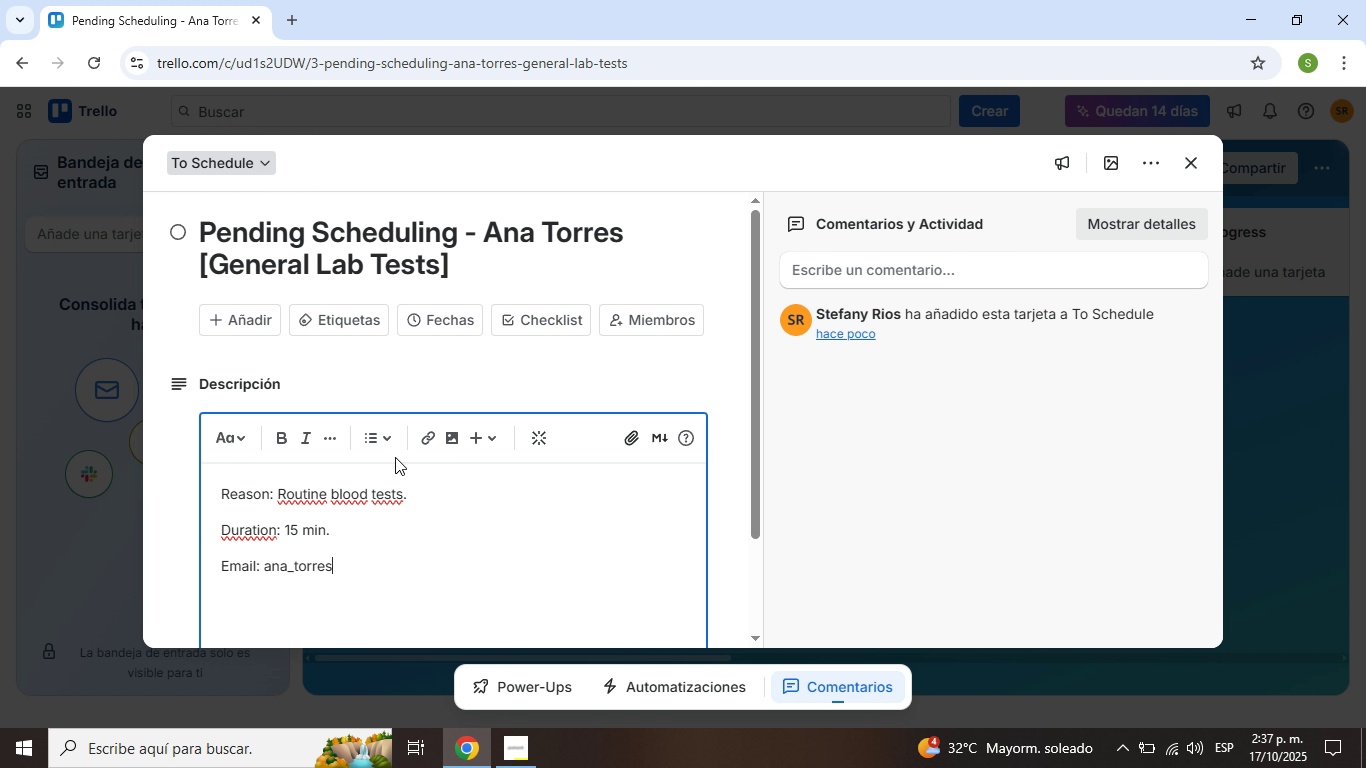 
wait(6.02)
 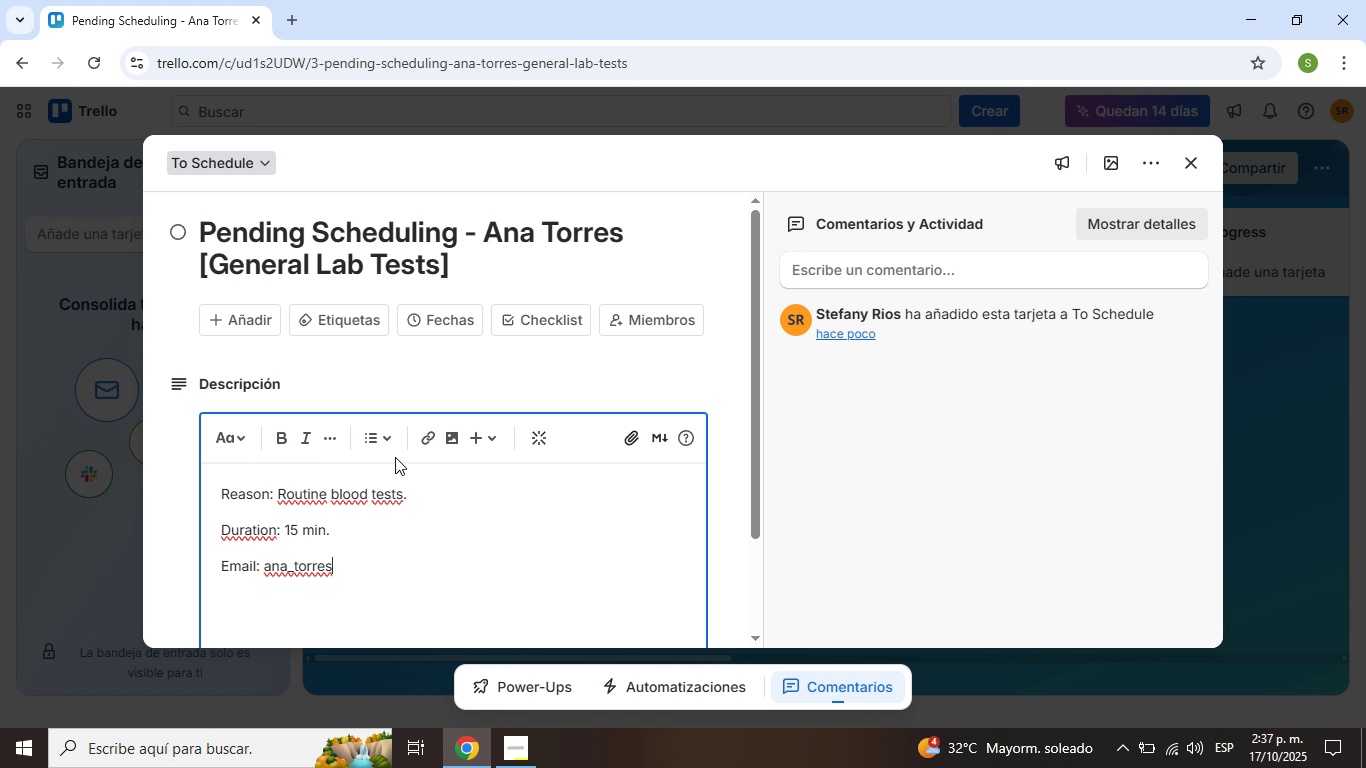 
type(24)
 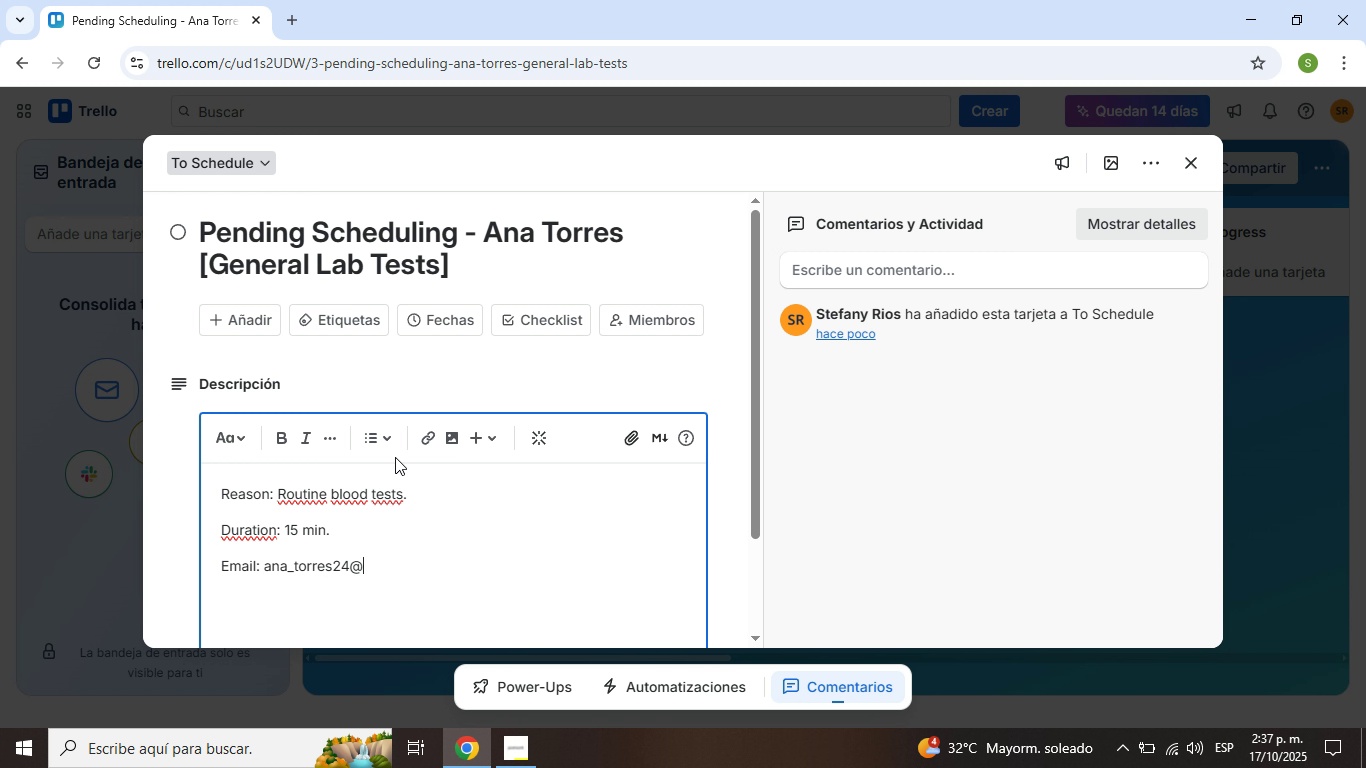 
key(Alt+Control+Q)
 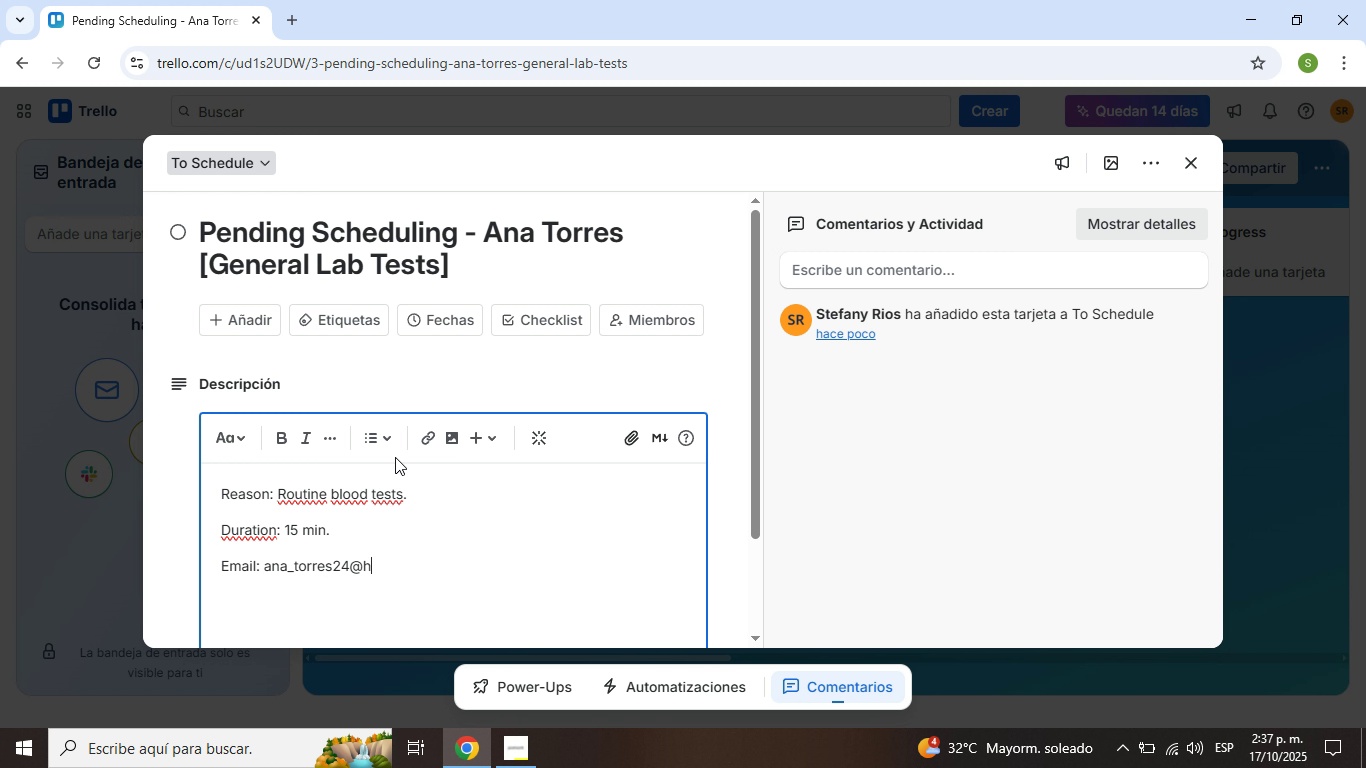 
type(hotmoil.com)
 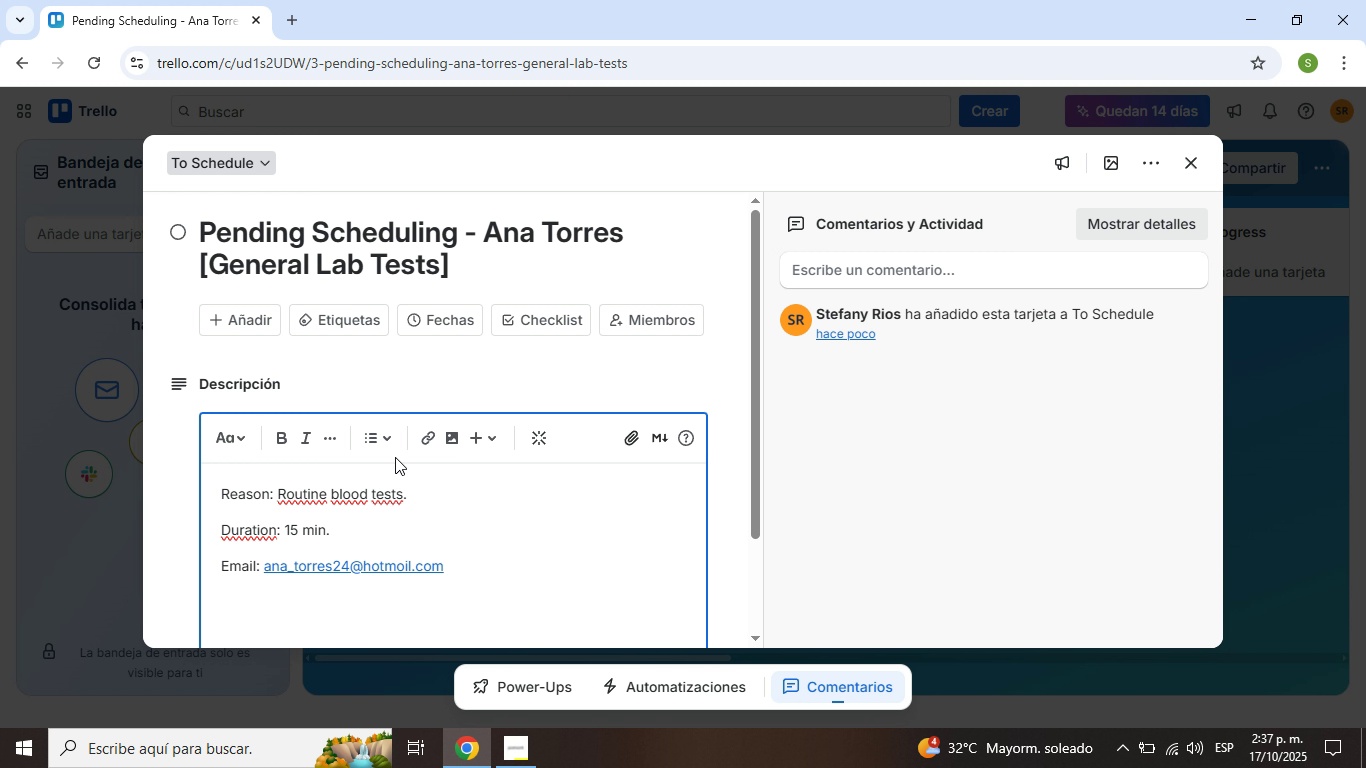 
key(Enter)
 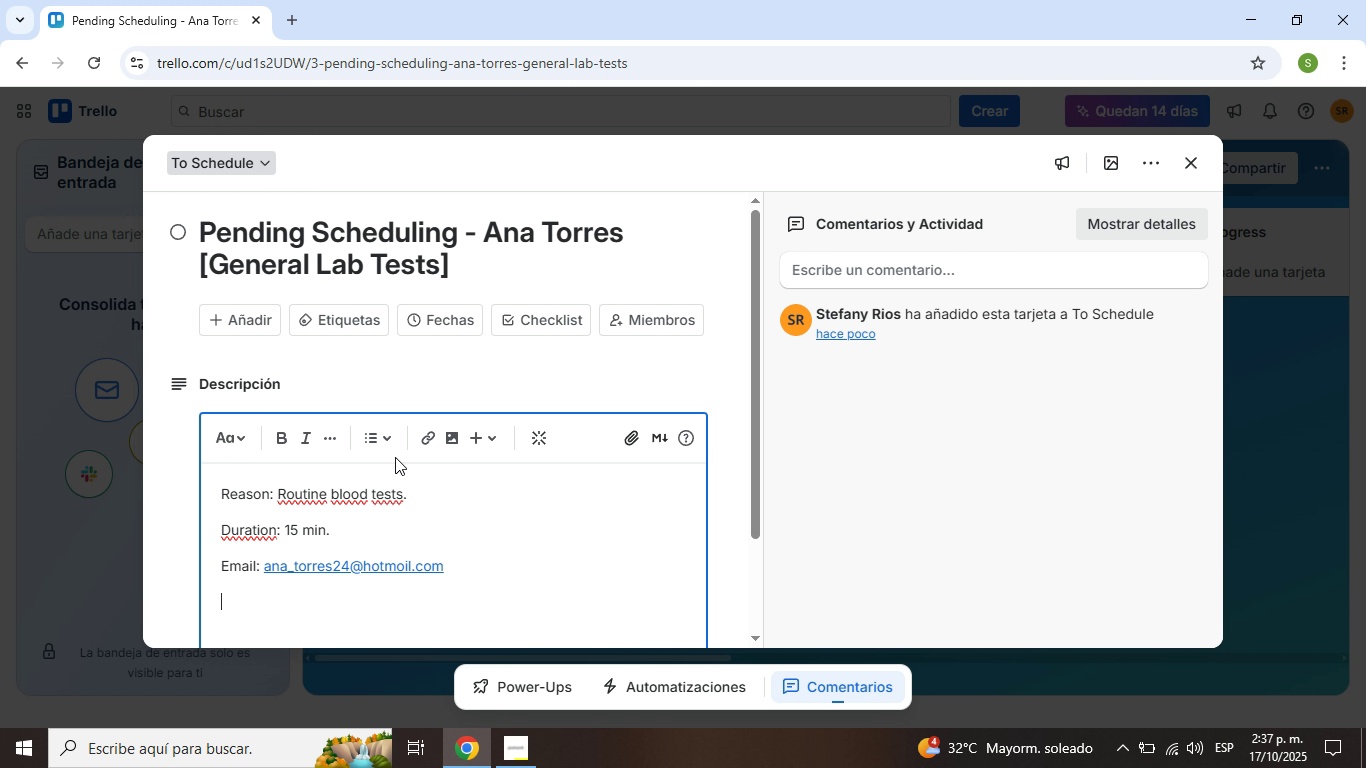 
type(Phone> =1 *555( 778-2390)
 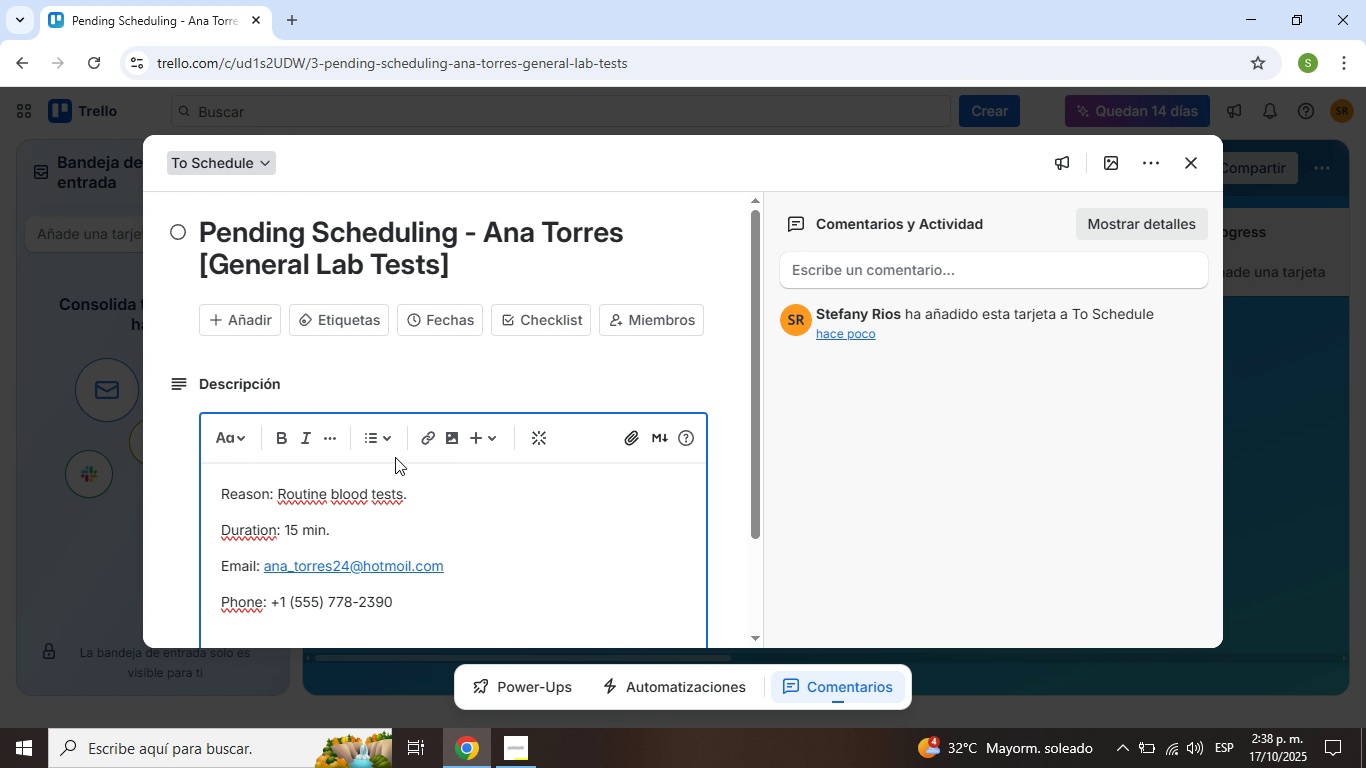 
 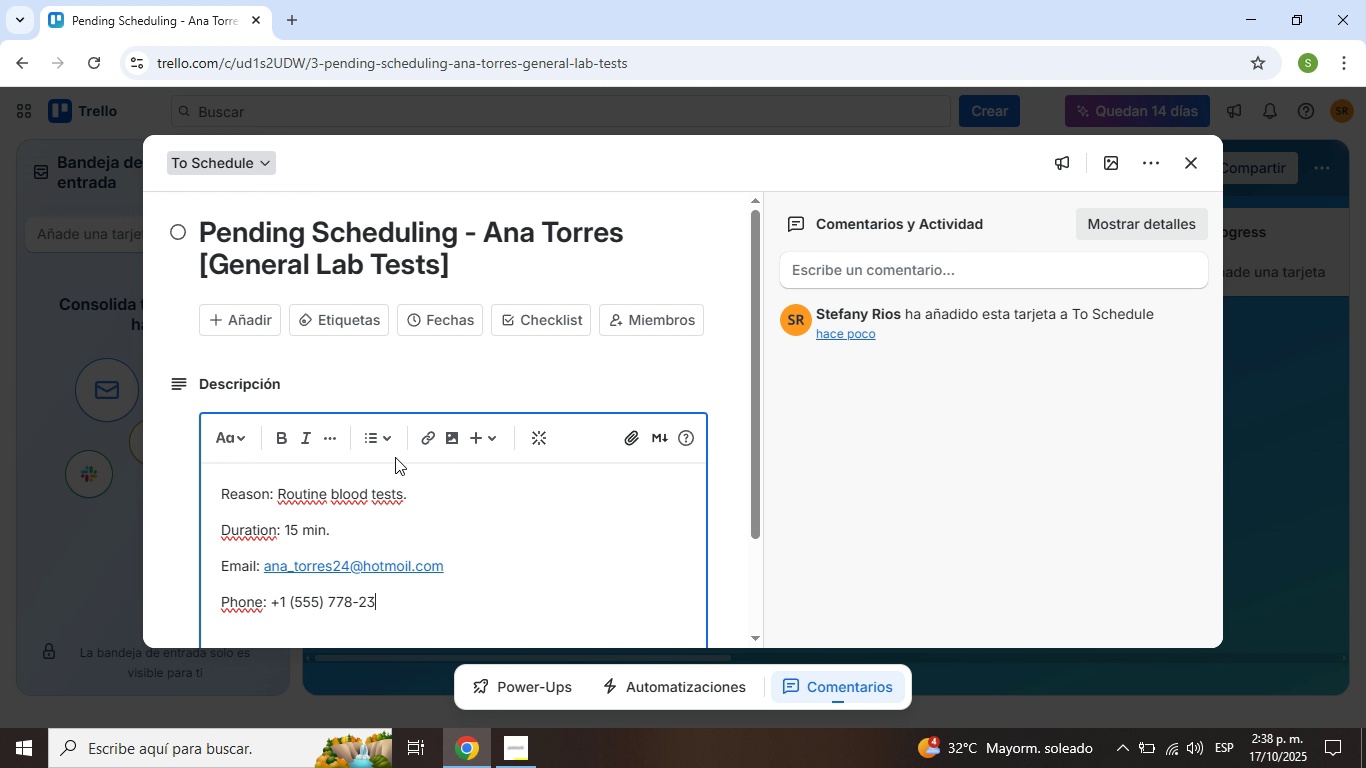 
key(Enter)
 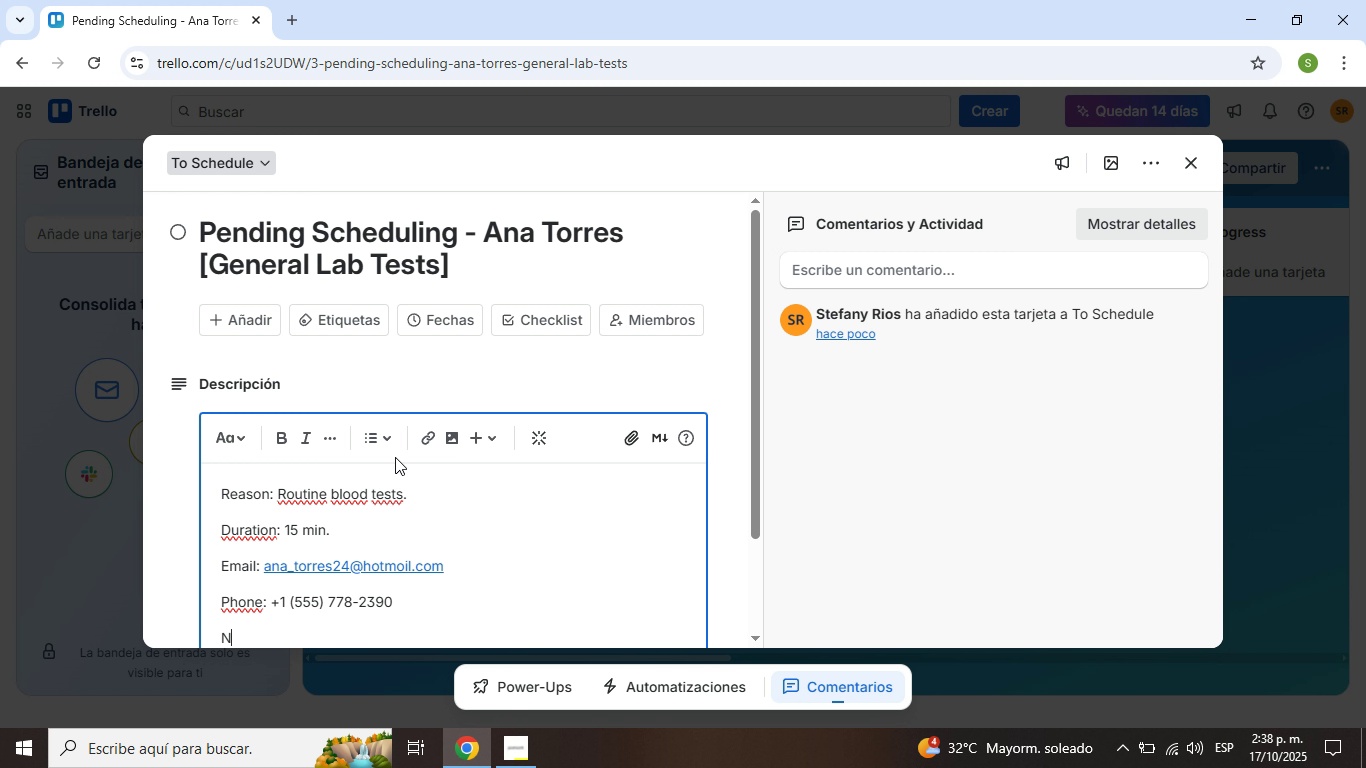 
type(Note> Needs results before Fridyay)
key(Backspace)
key(Backspace)
key(Backspace)
type(d)
key(Backspace)
type(ay)
 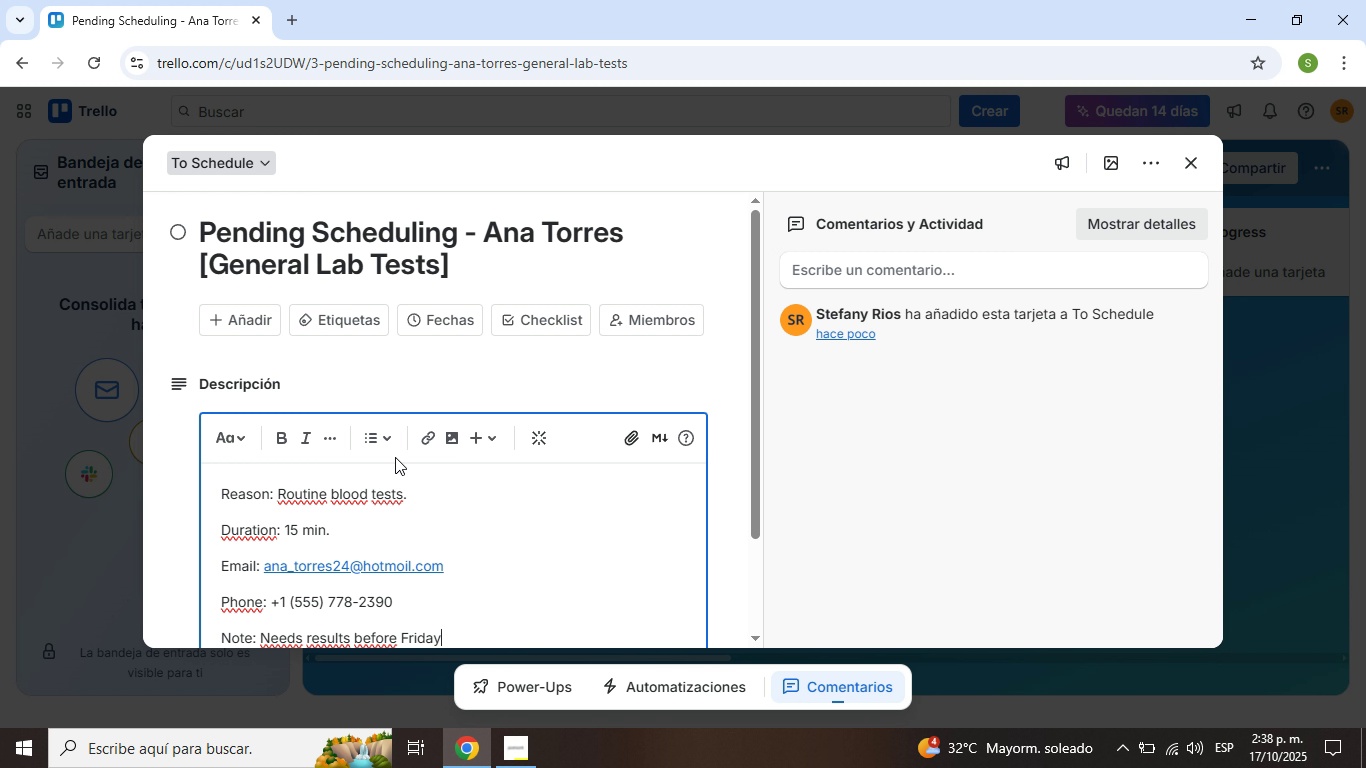 
scroll: coordinate [592, 401], scroll_direction: down, amount: 3.0
 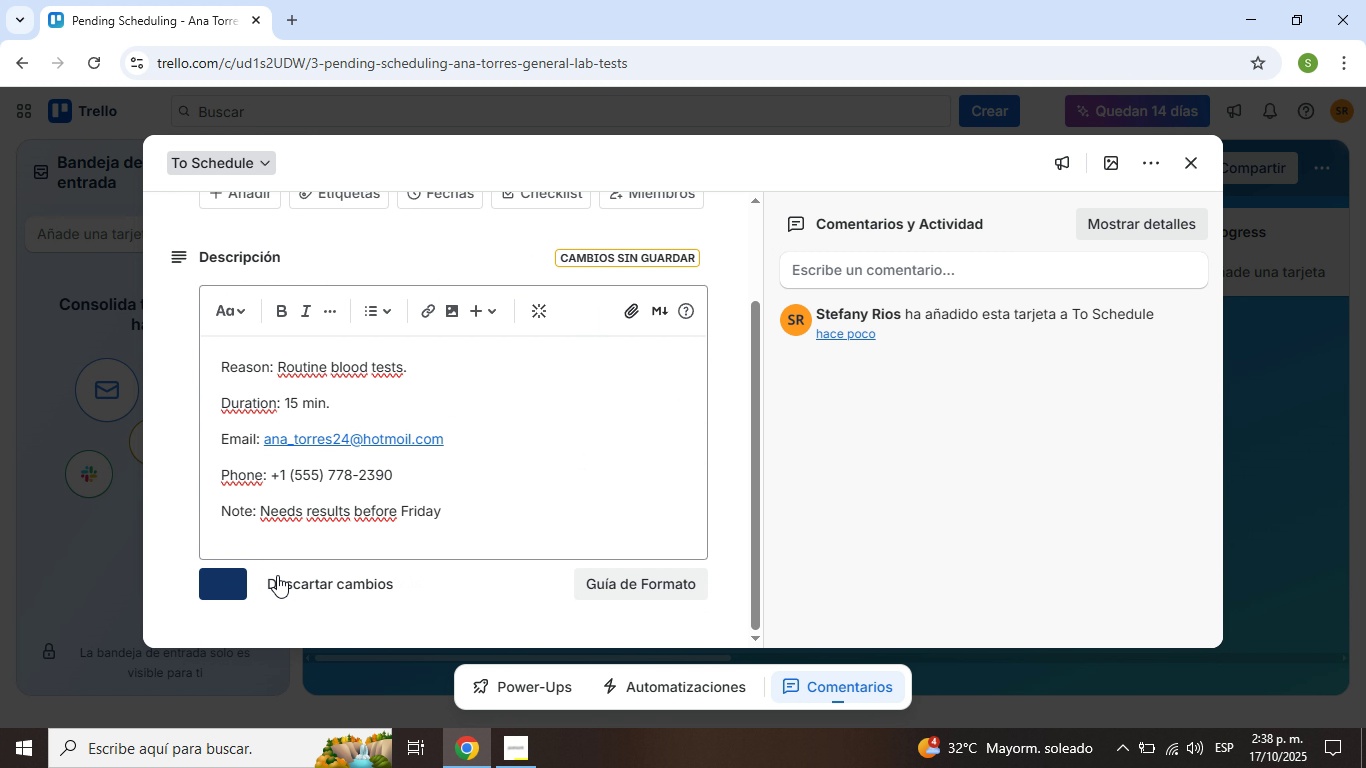 
left_click([248, 580])
 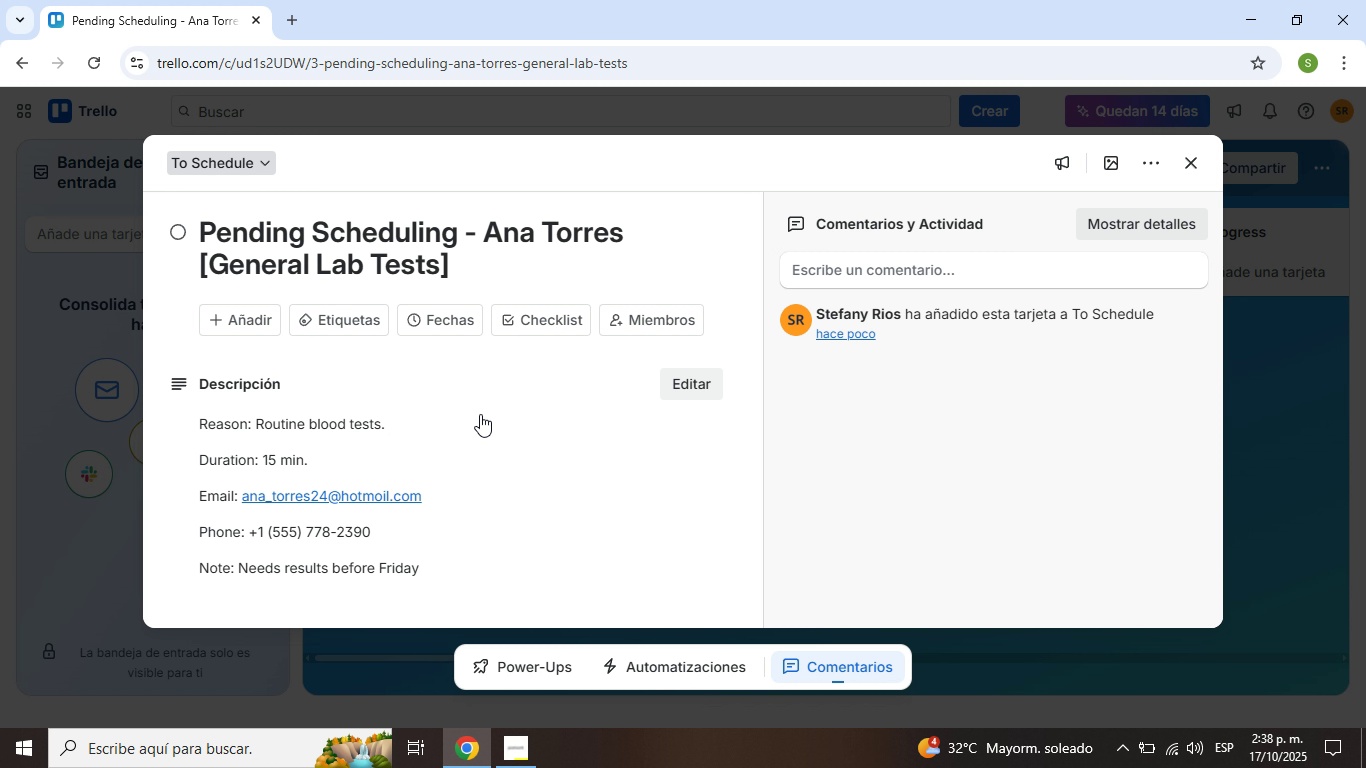 
wait(5.87)
 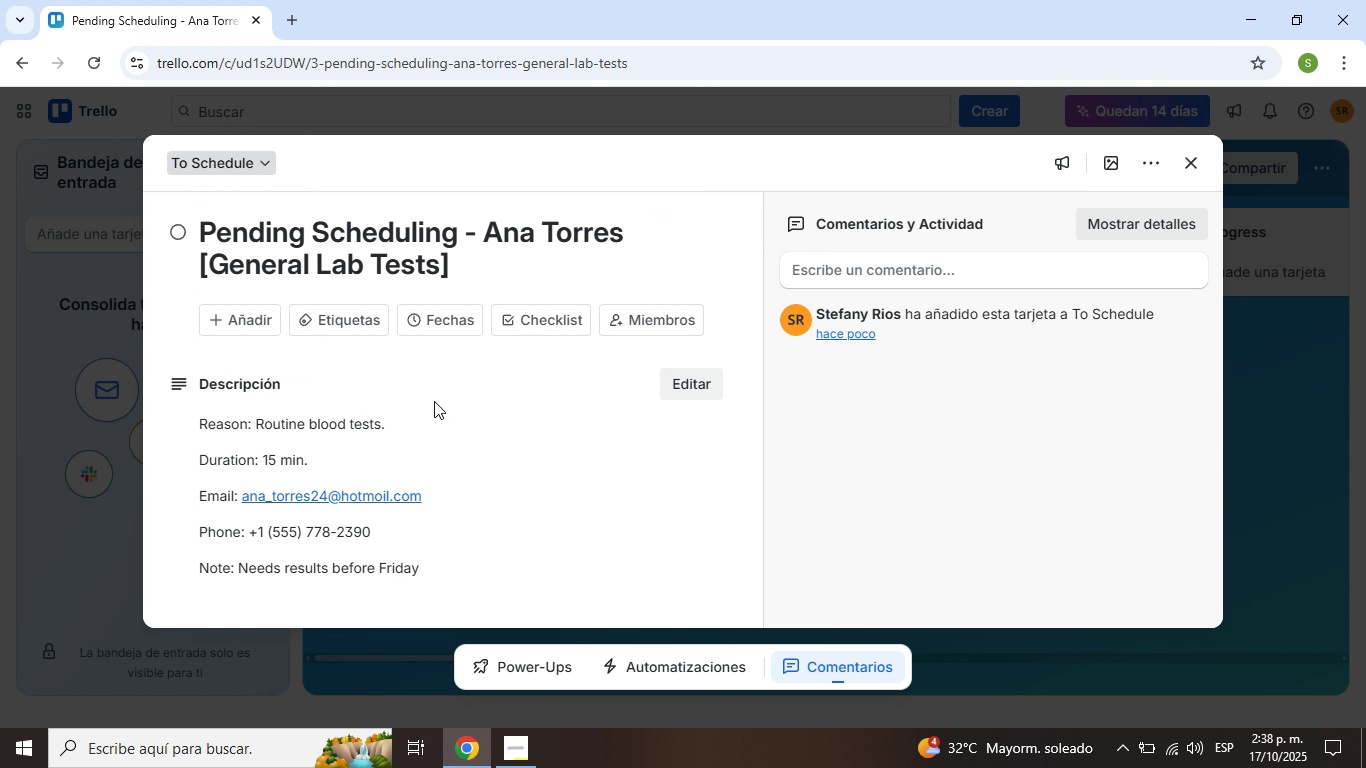 
left_click([566, 322])
 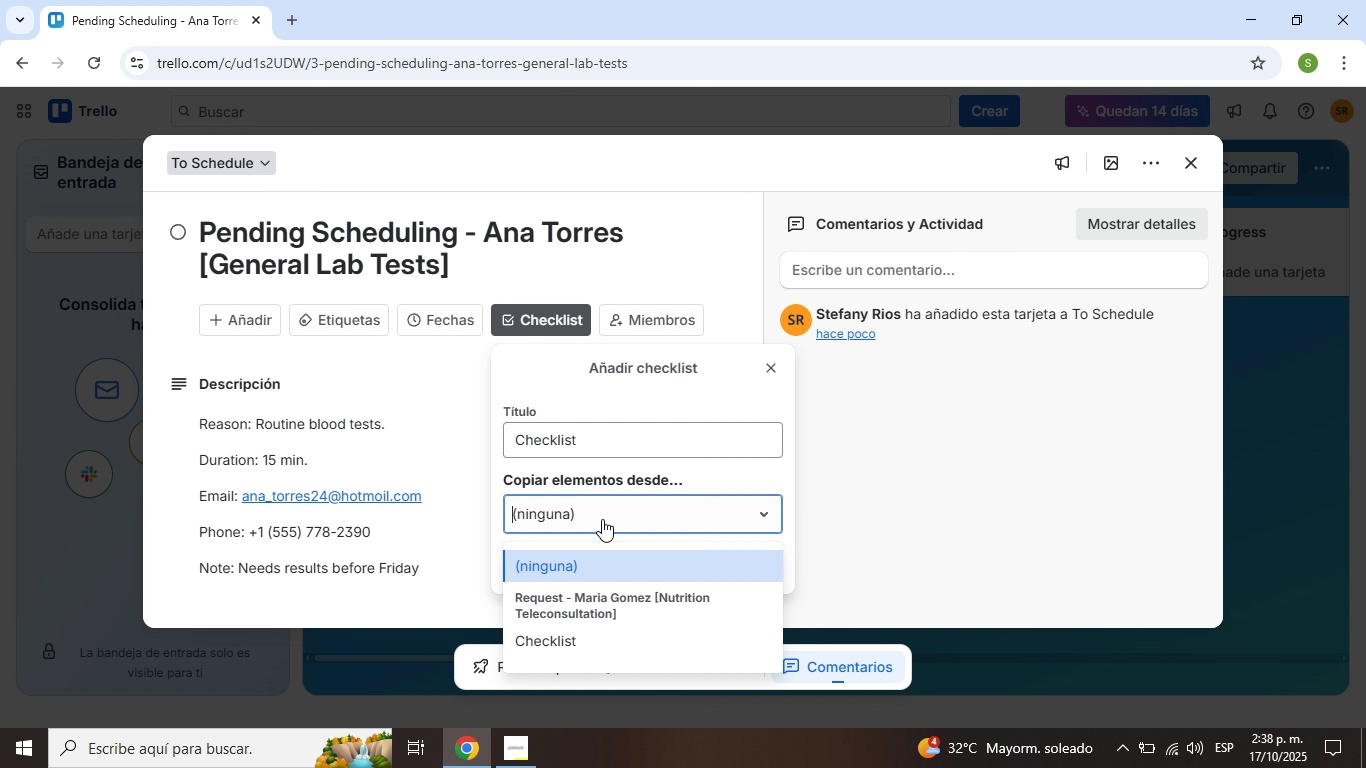 
left_click([602, 519])
 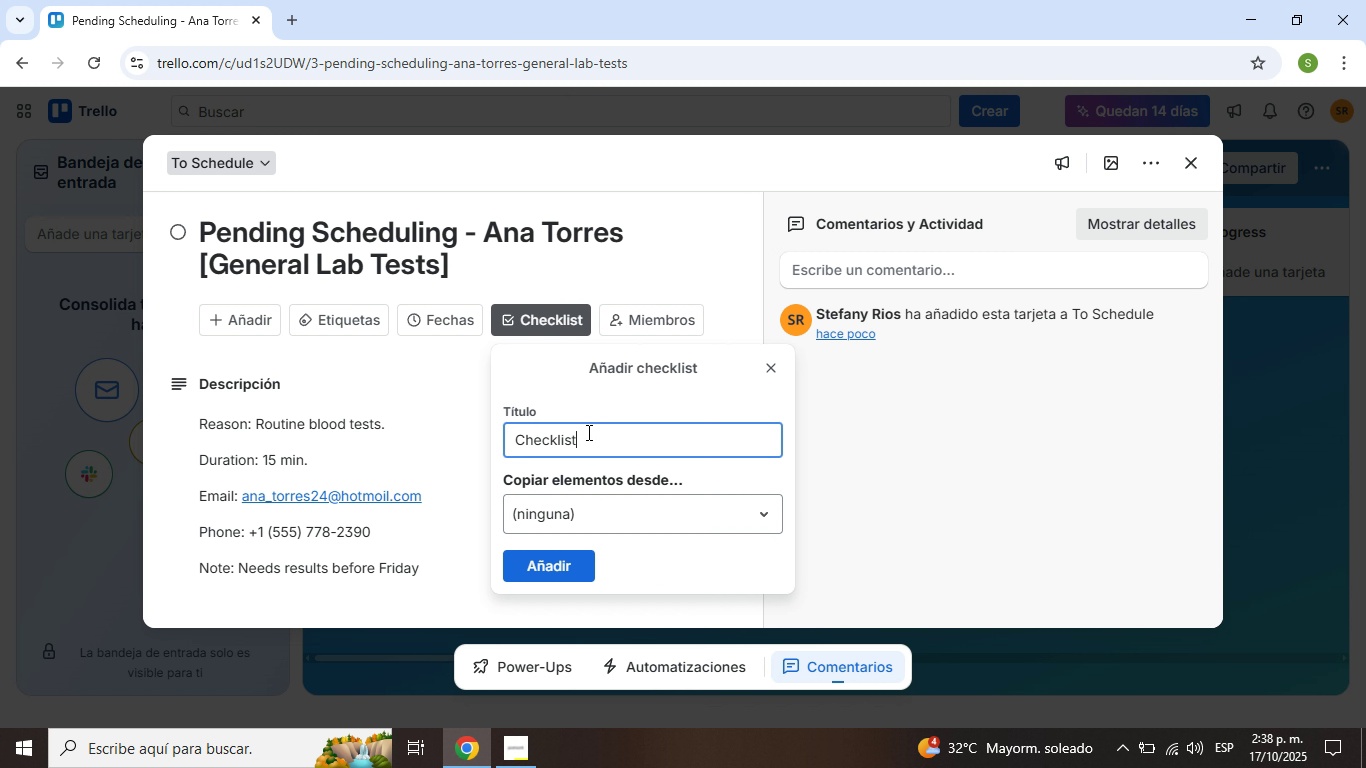 
left_click([587, 432])
 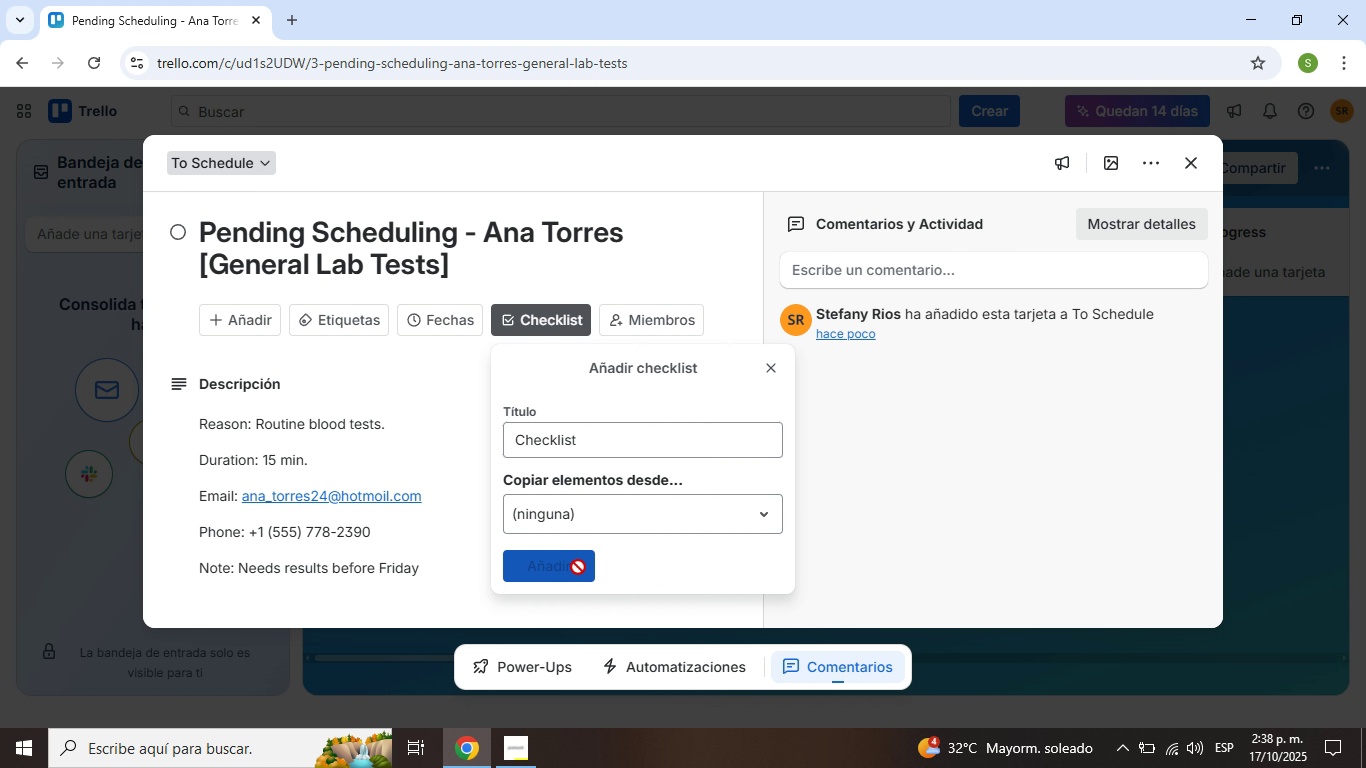 
left_click([579, 567])
 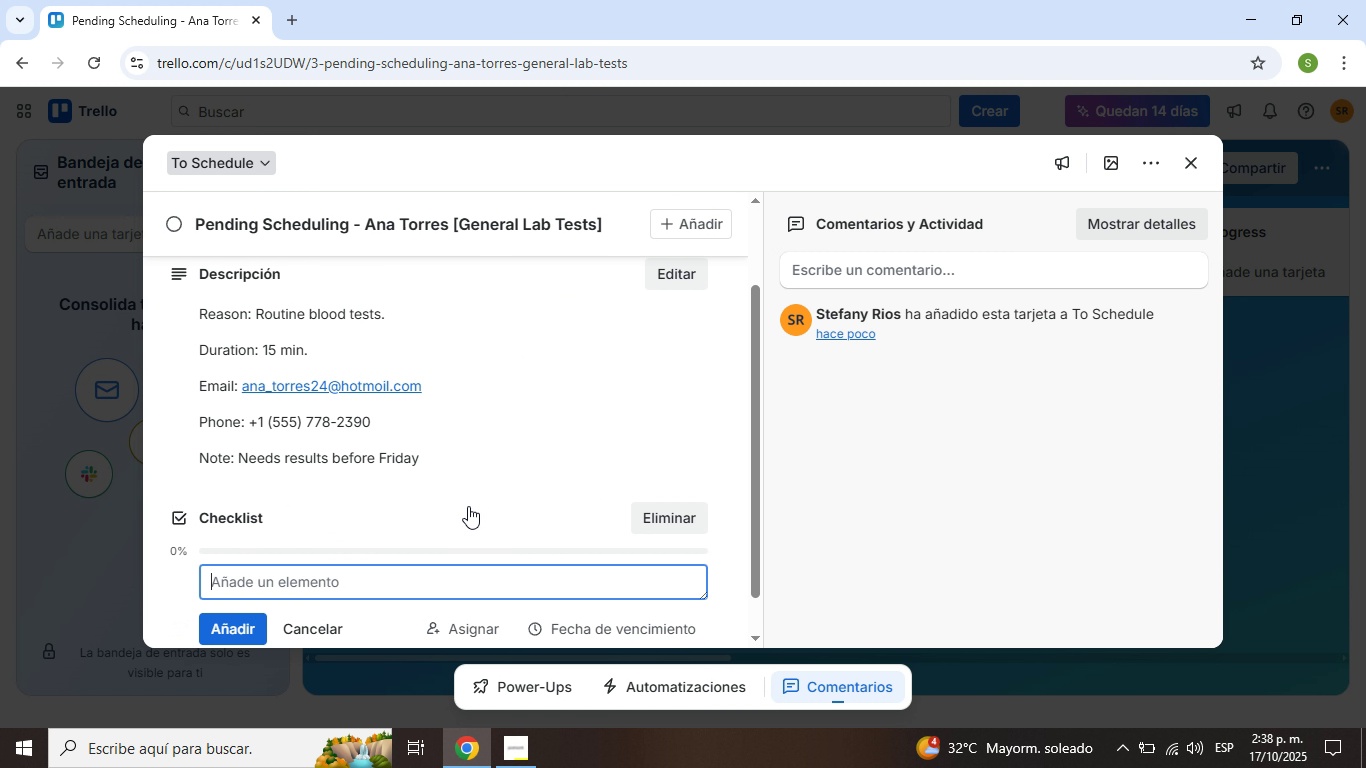 
scroll: coordinate [466, 506], scroll_direction: down, amount: 1.0
 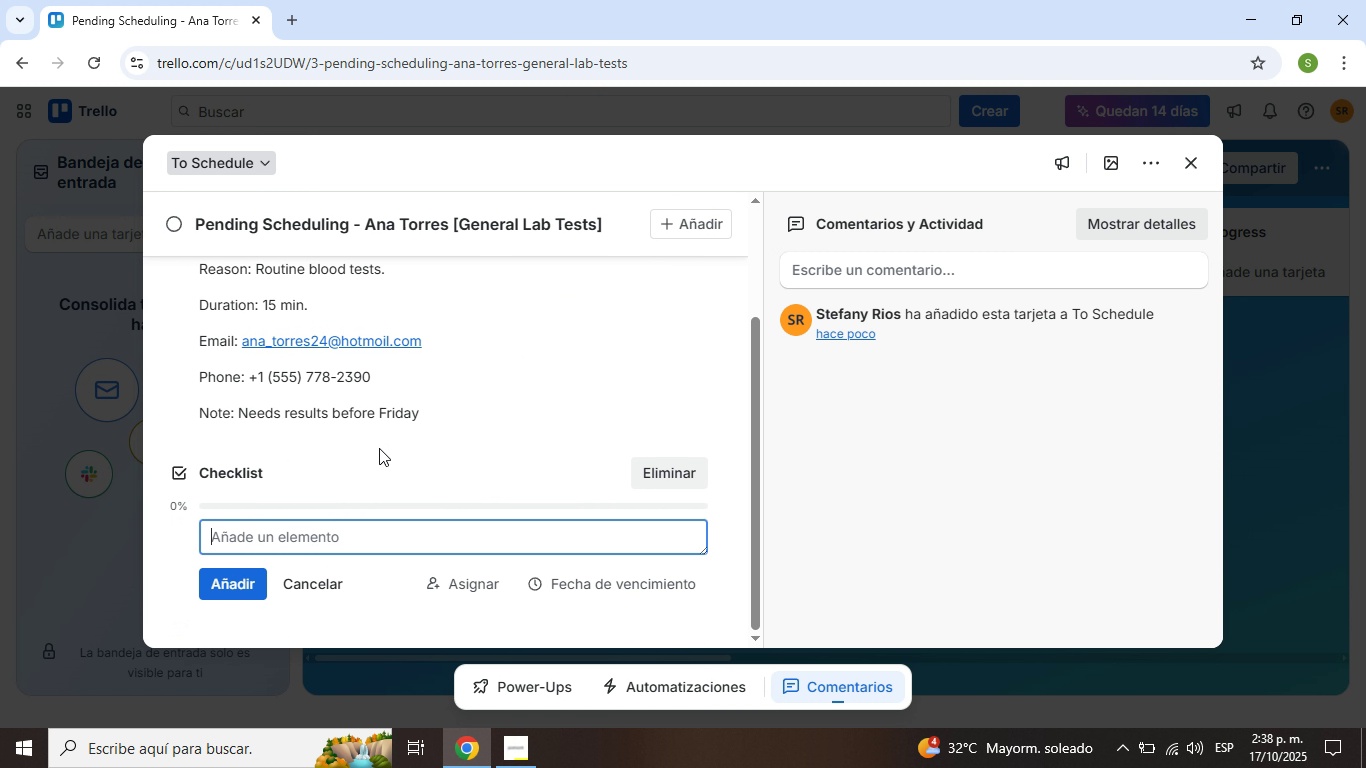 
mouse_move([367, 453])
 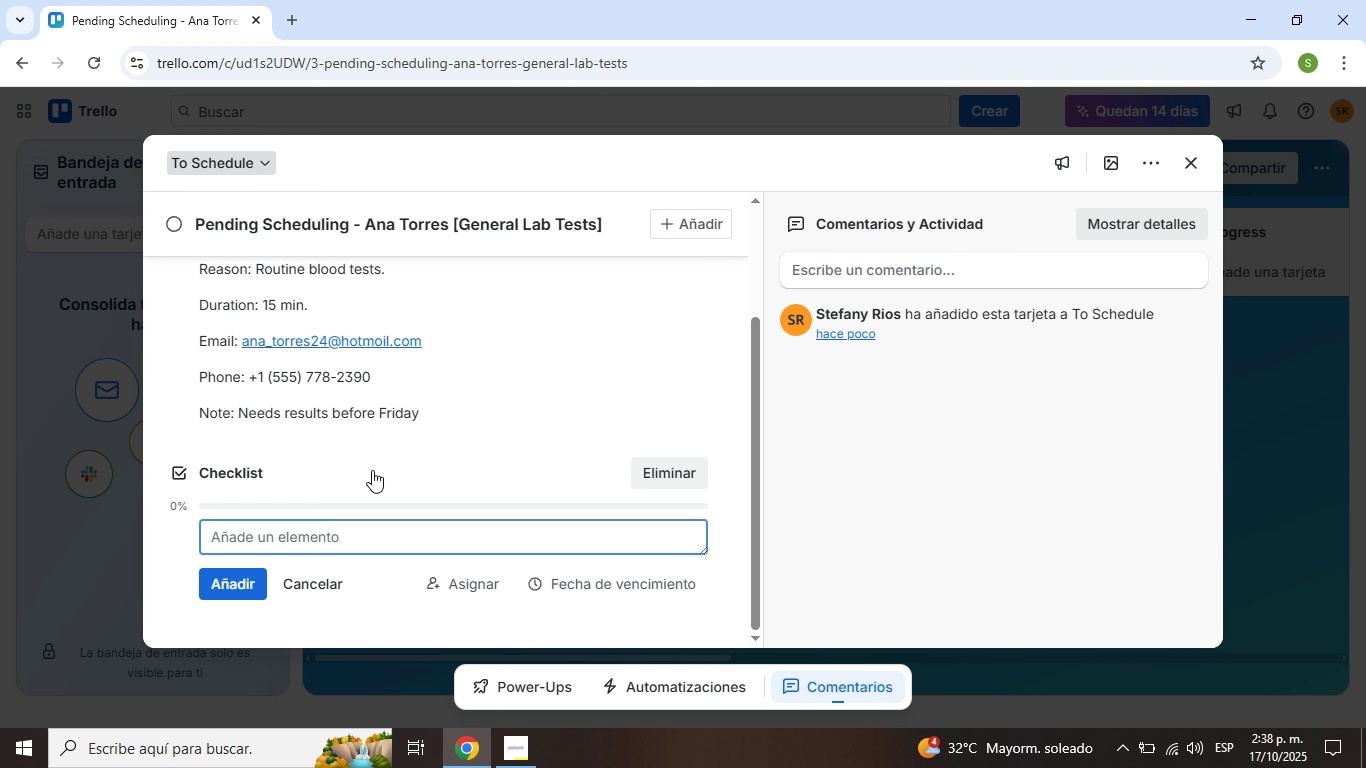 
type(Confirm lab availability)
 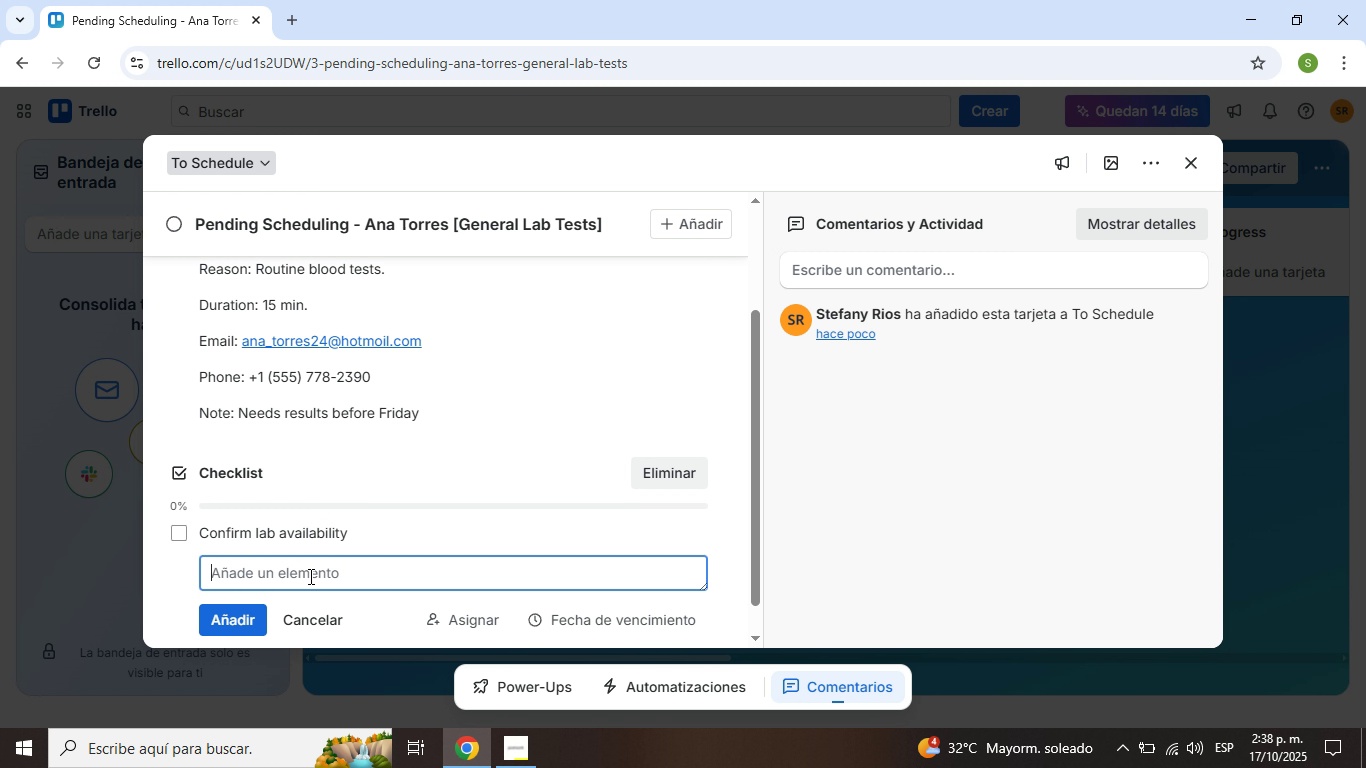 
wait(5.27)
 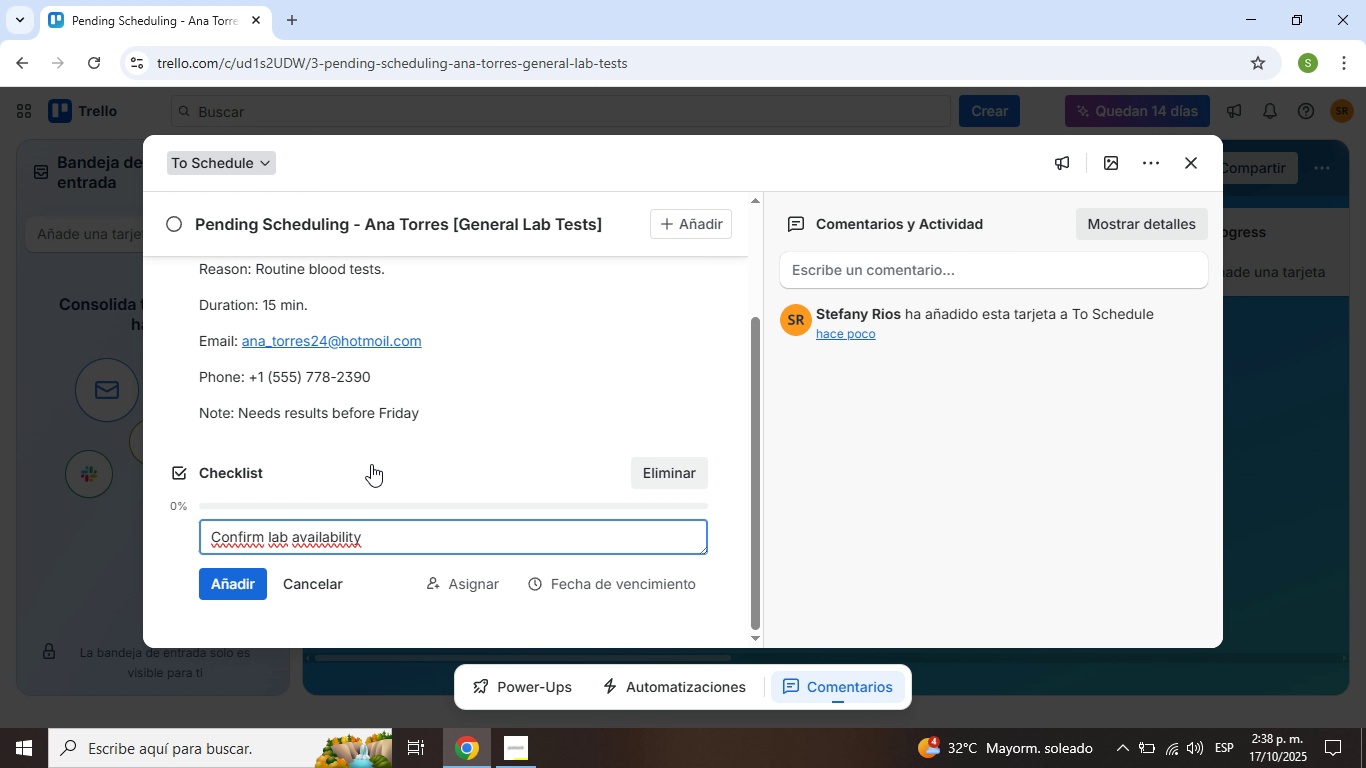 
type(Send appointment confirmation)
 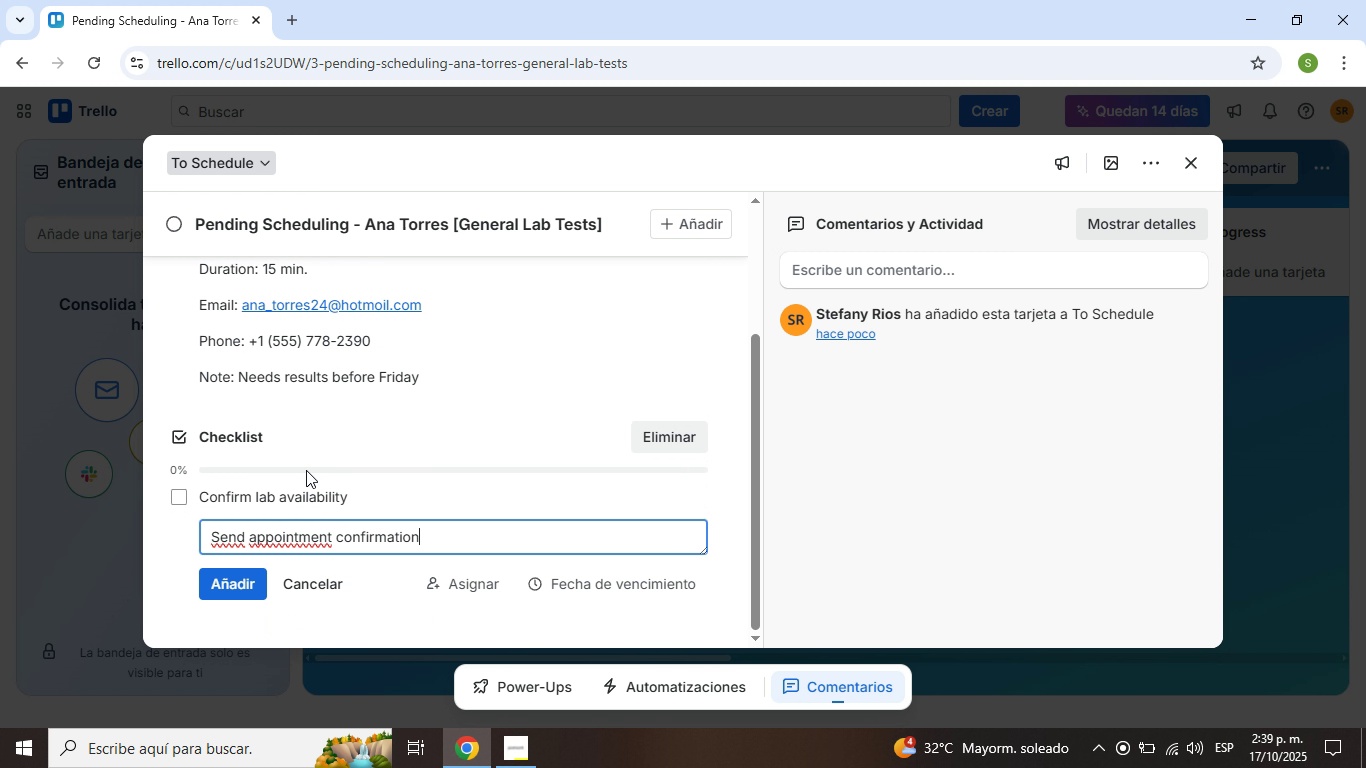 
scroll: coordinate [307, 470], scroll_direction: down, amount: 2.0
 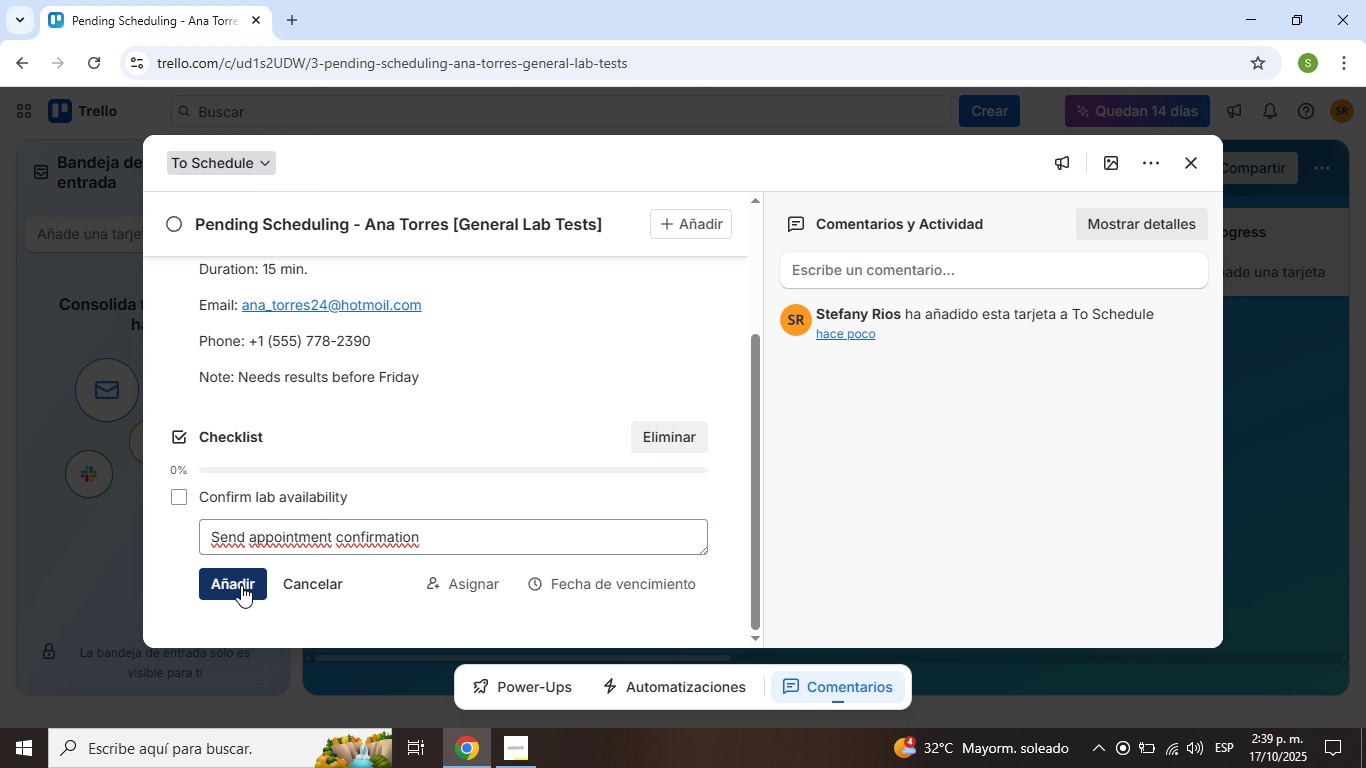 
left_click([231, 590])
 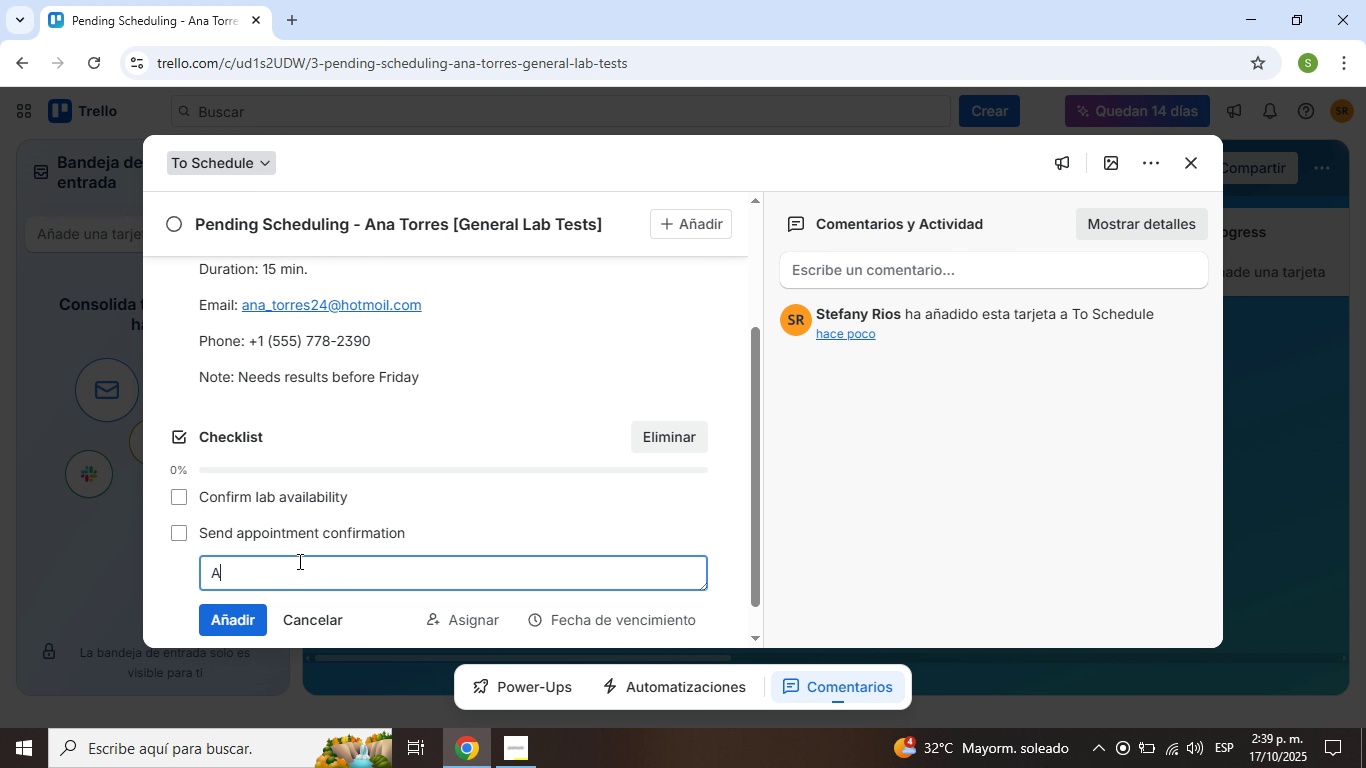 
type(Add to calendar)
 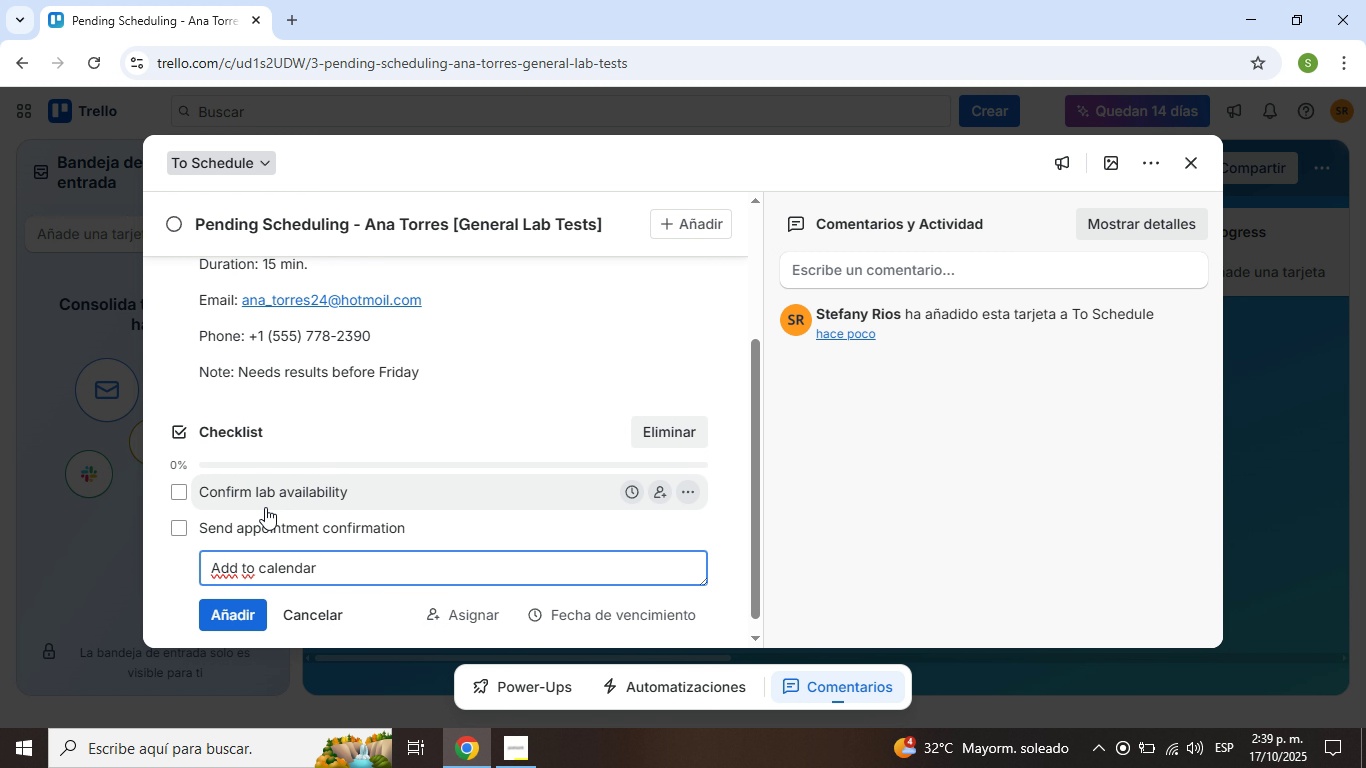 
scroll: coordinate [265, 507], scroll_direction: down, amount: 1.0
 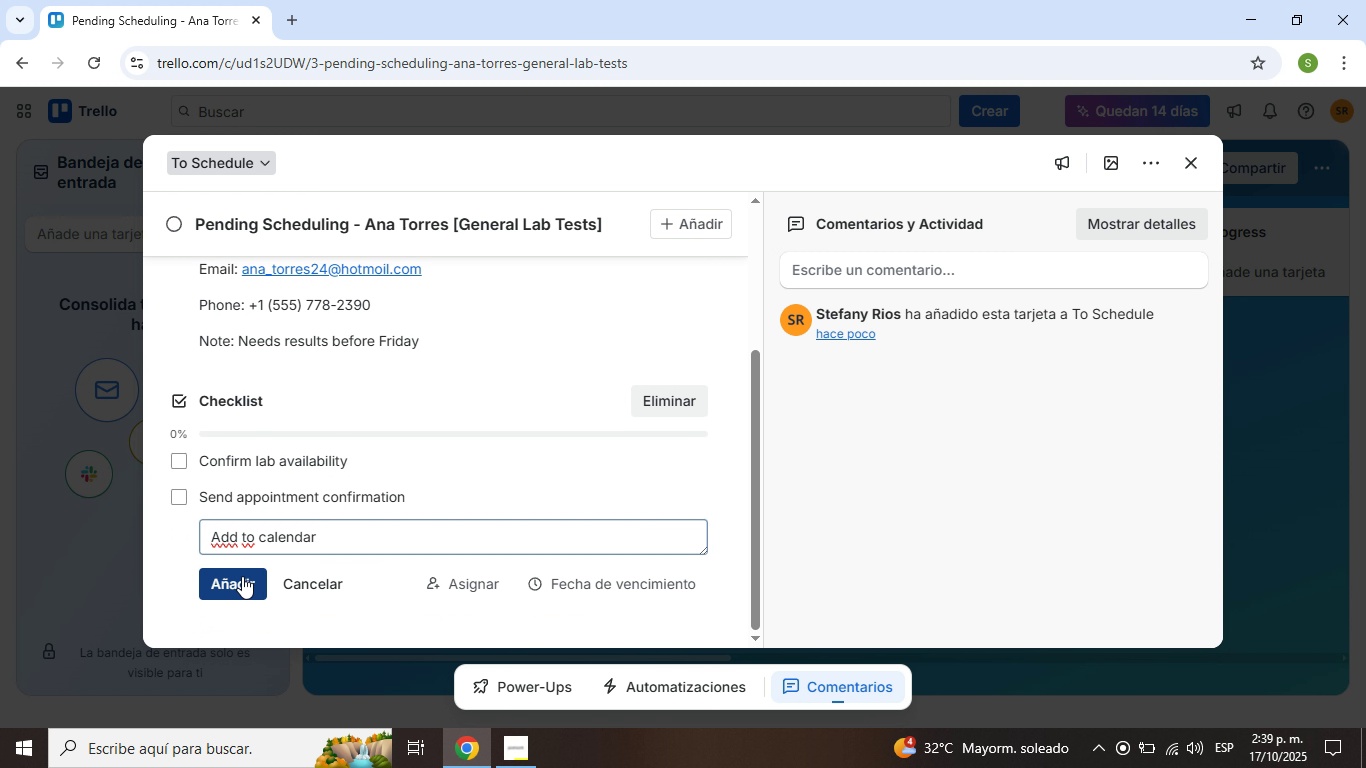 
left_click([243, 579])
 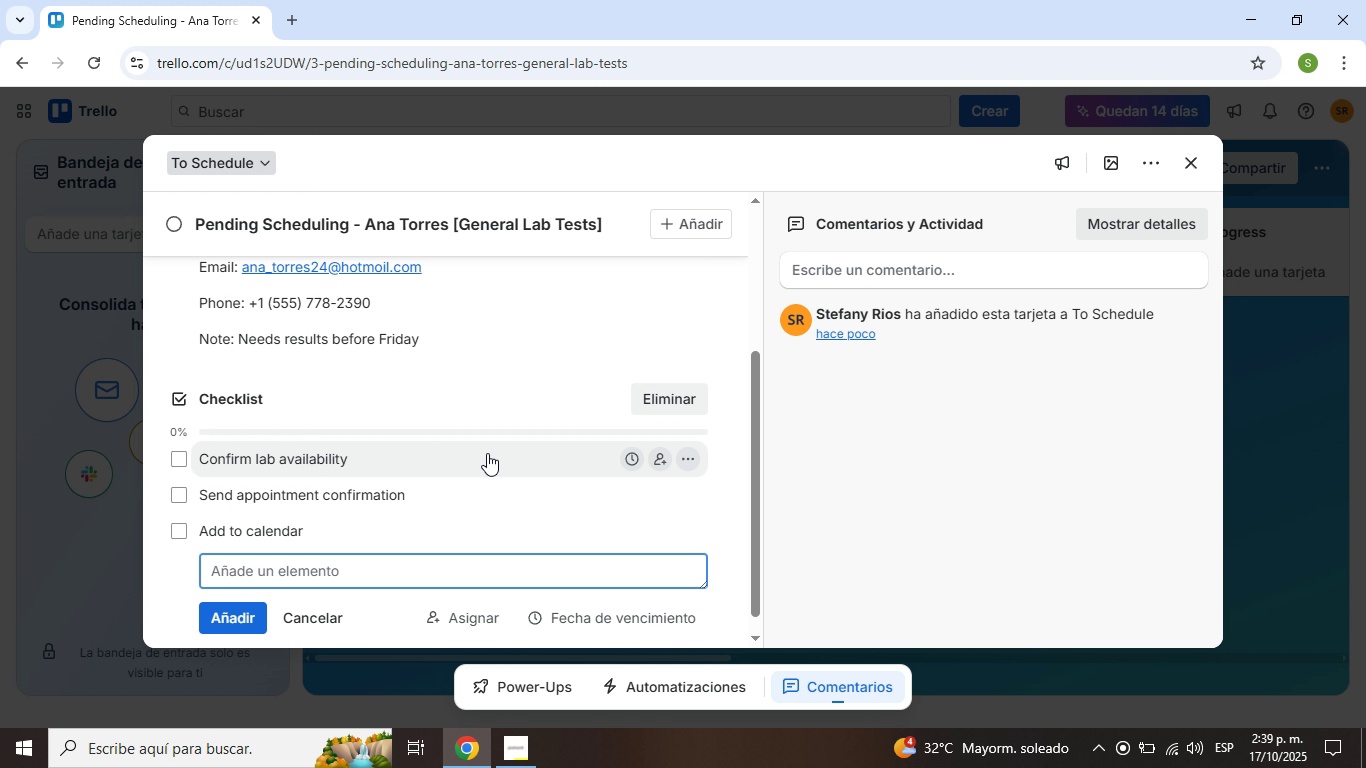 
scroll: coordinate [619, 463], scroll_direction: none, amount: 0.0
 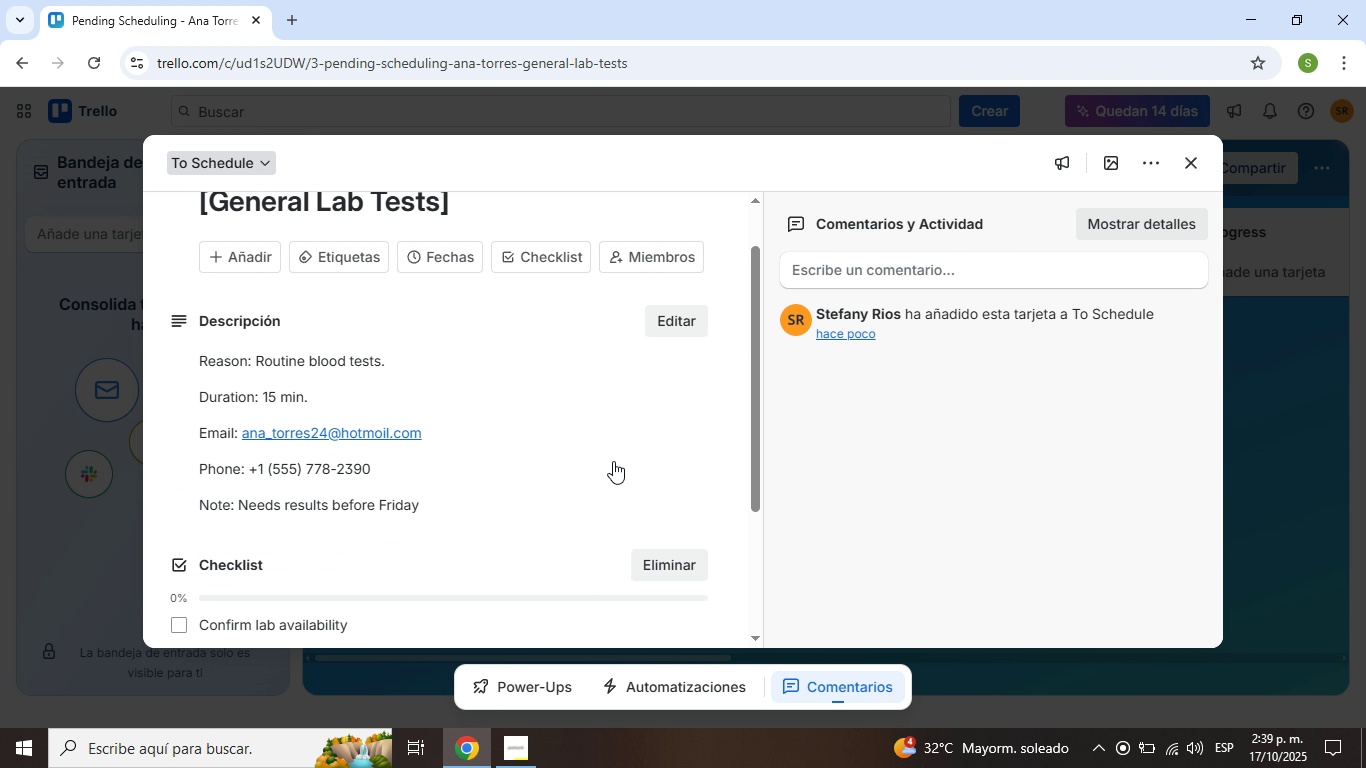 
scroll: coordinate [613, 458], scroll_direction: up, amount: 2.0
 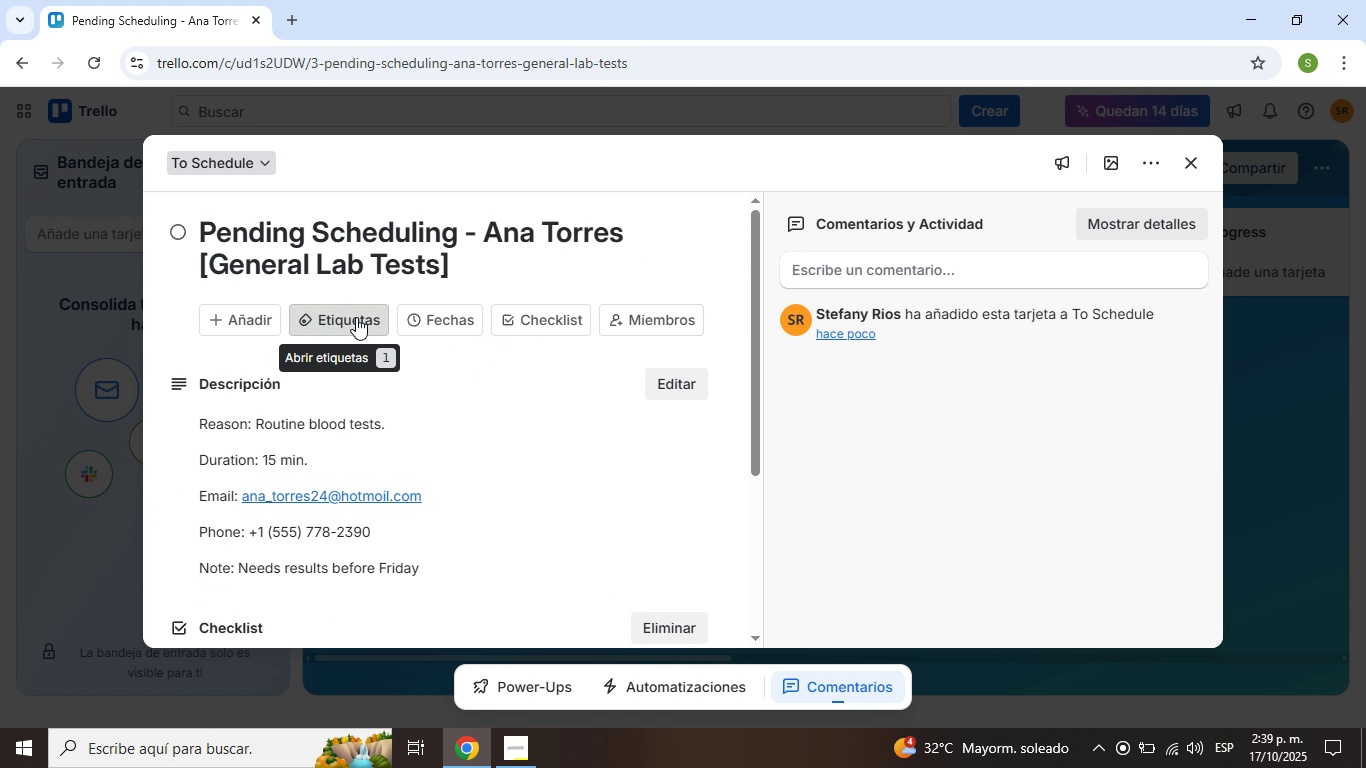 
left_click([356, 317])
 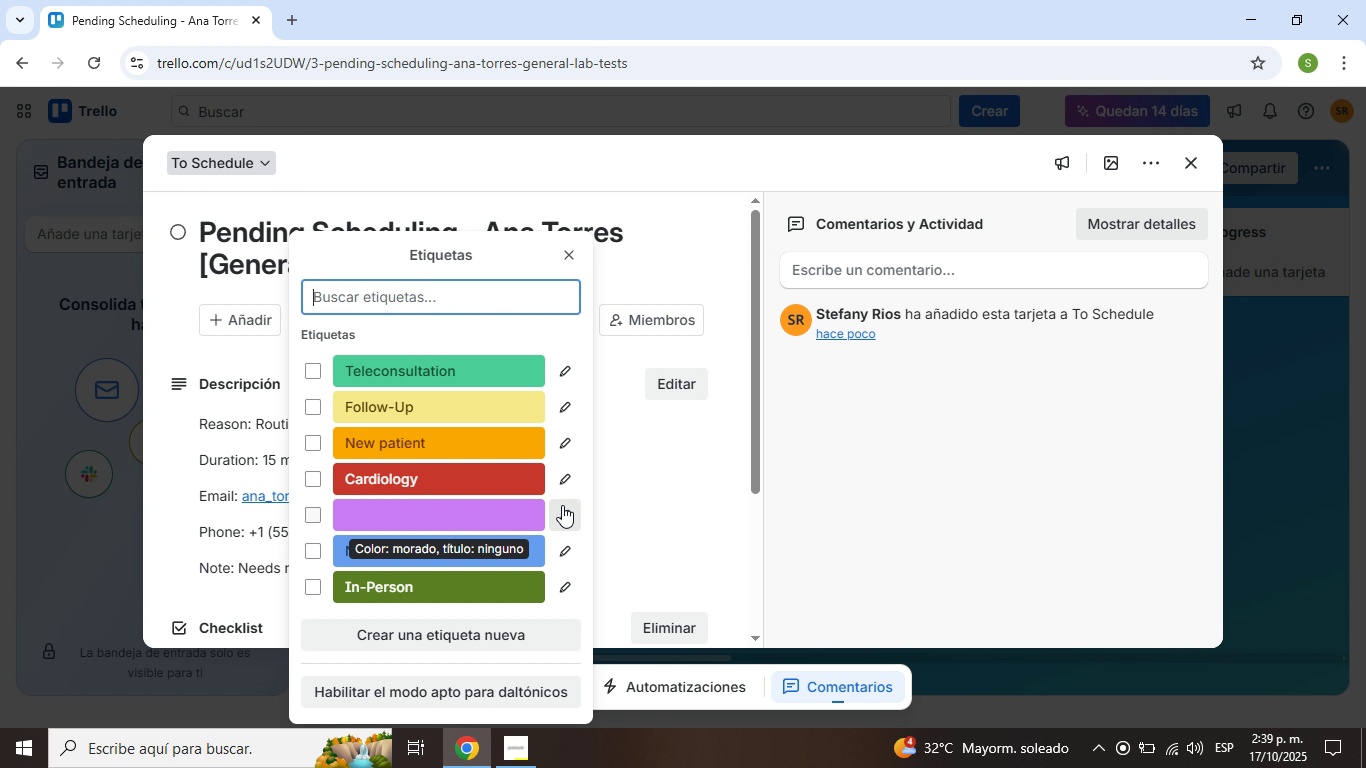 
left_click([565, 505])
 